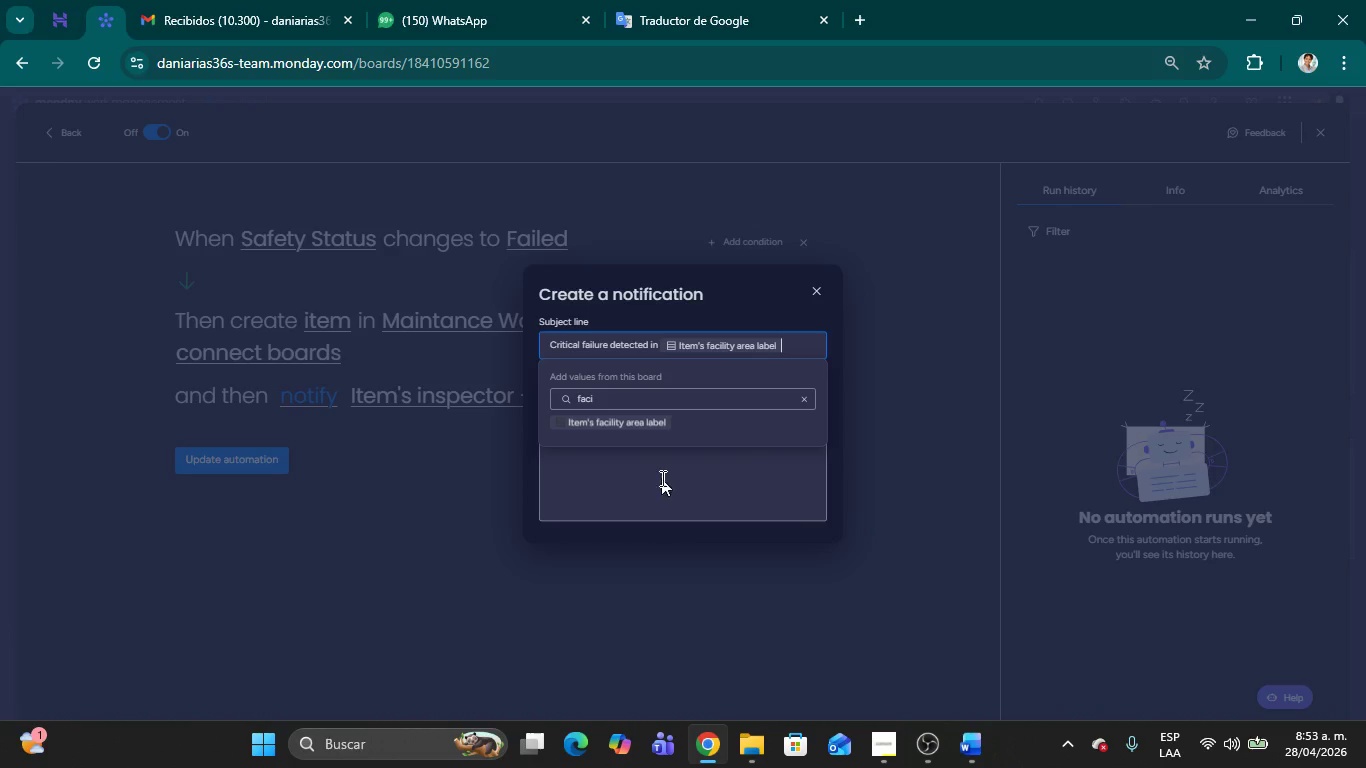 
left_click([661, 478])
 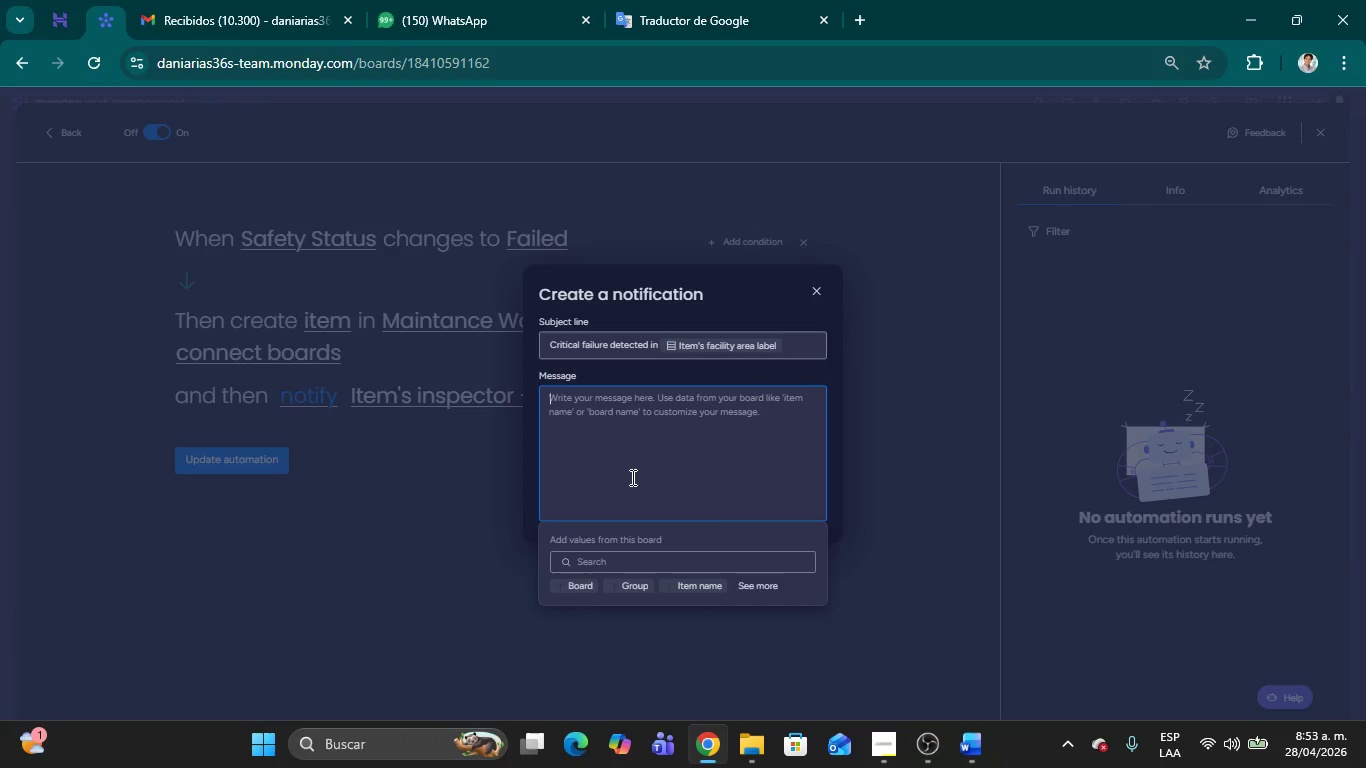 
left_click([631, 453])
 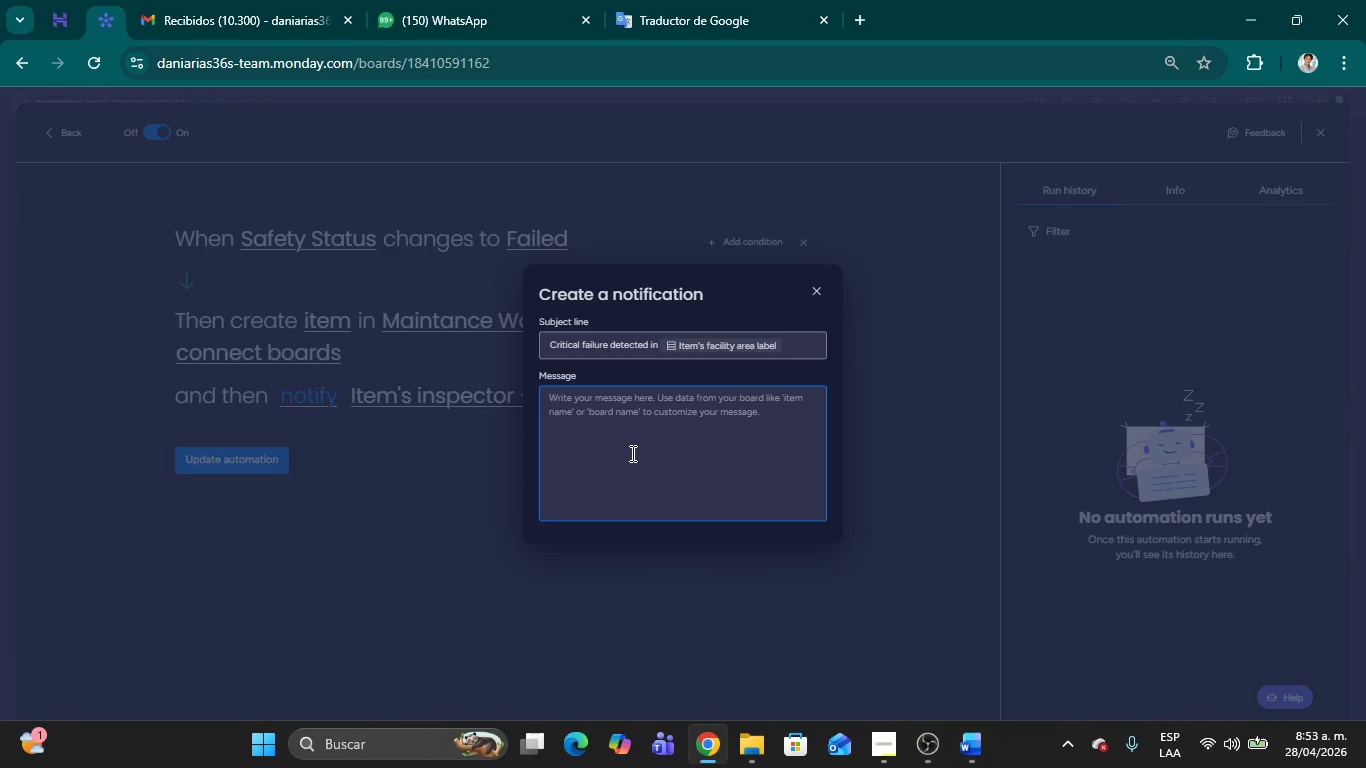 
wait(5.11)
 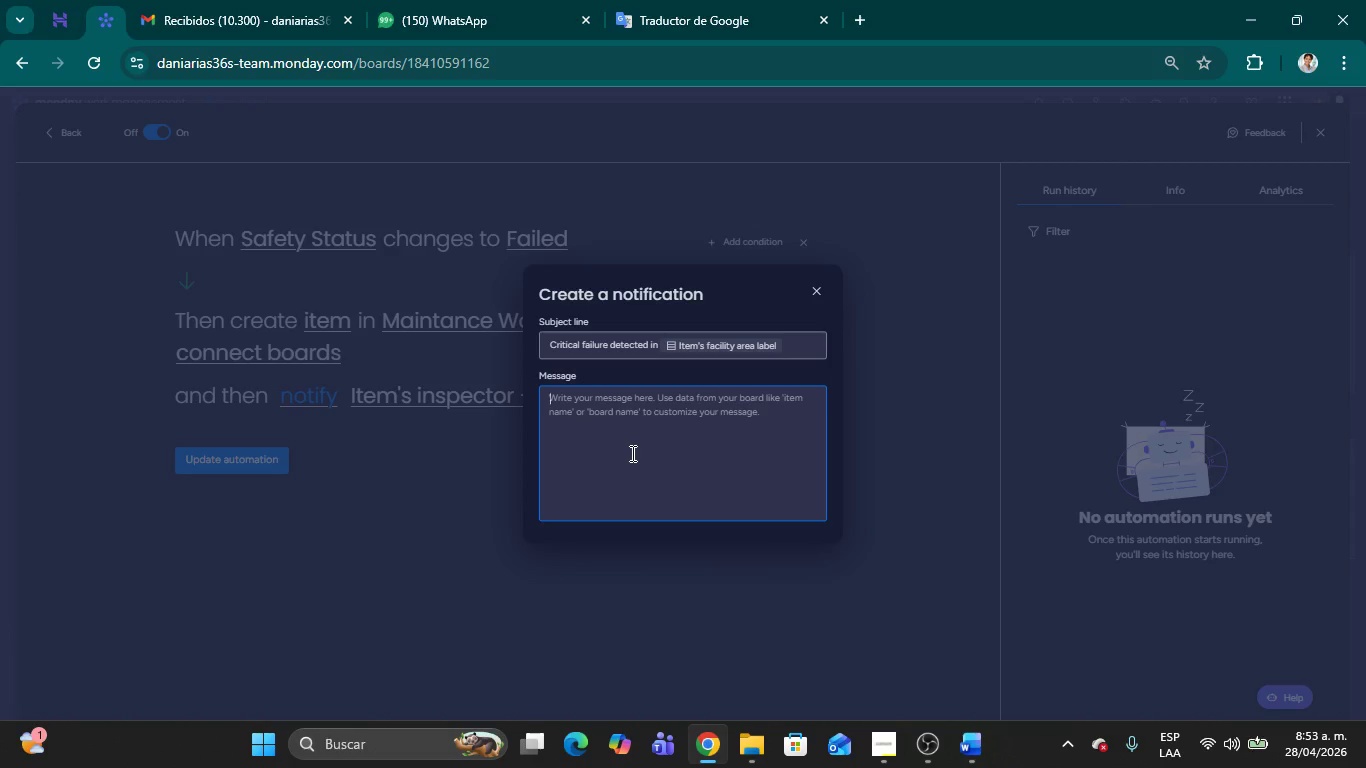 
left_click([631, 453])
 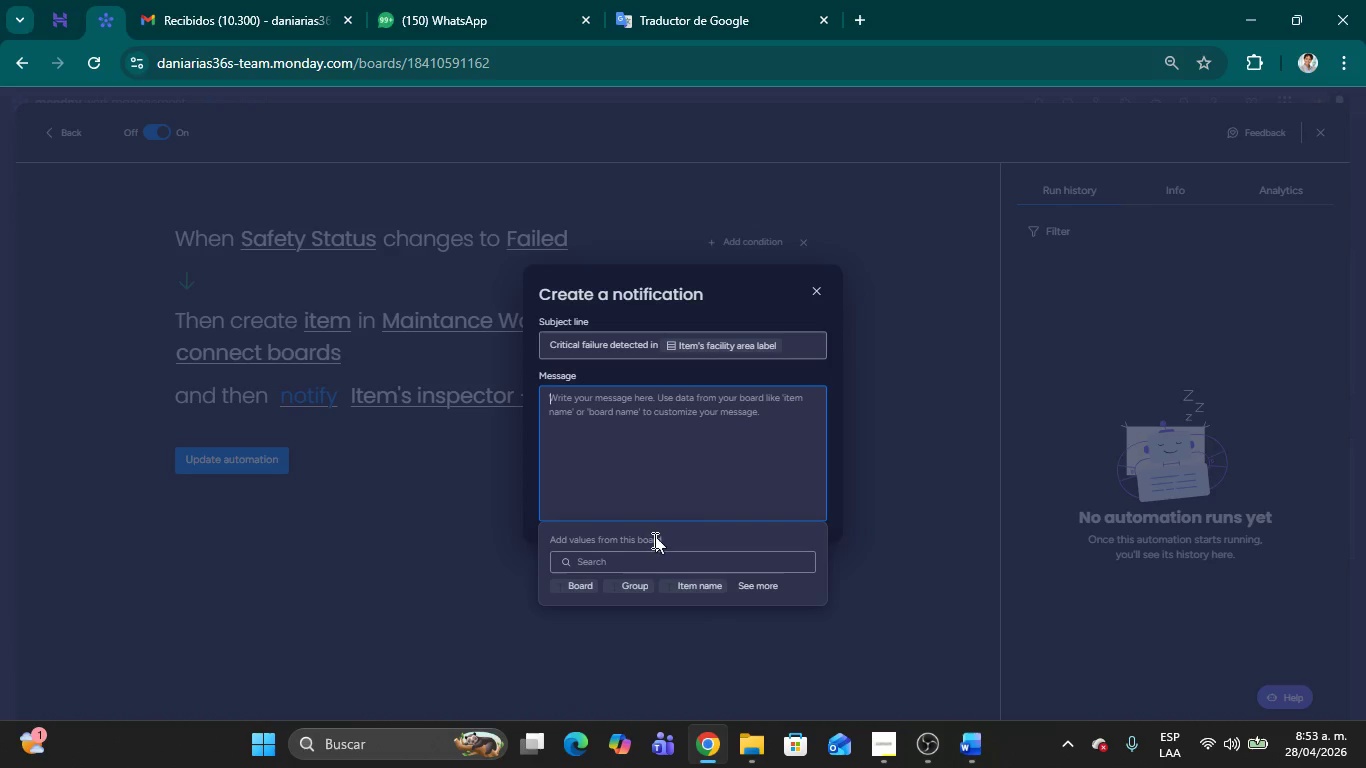 
left_click([634, 562])
 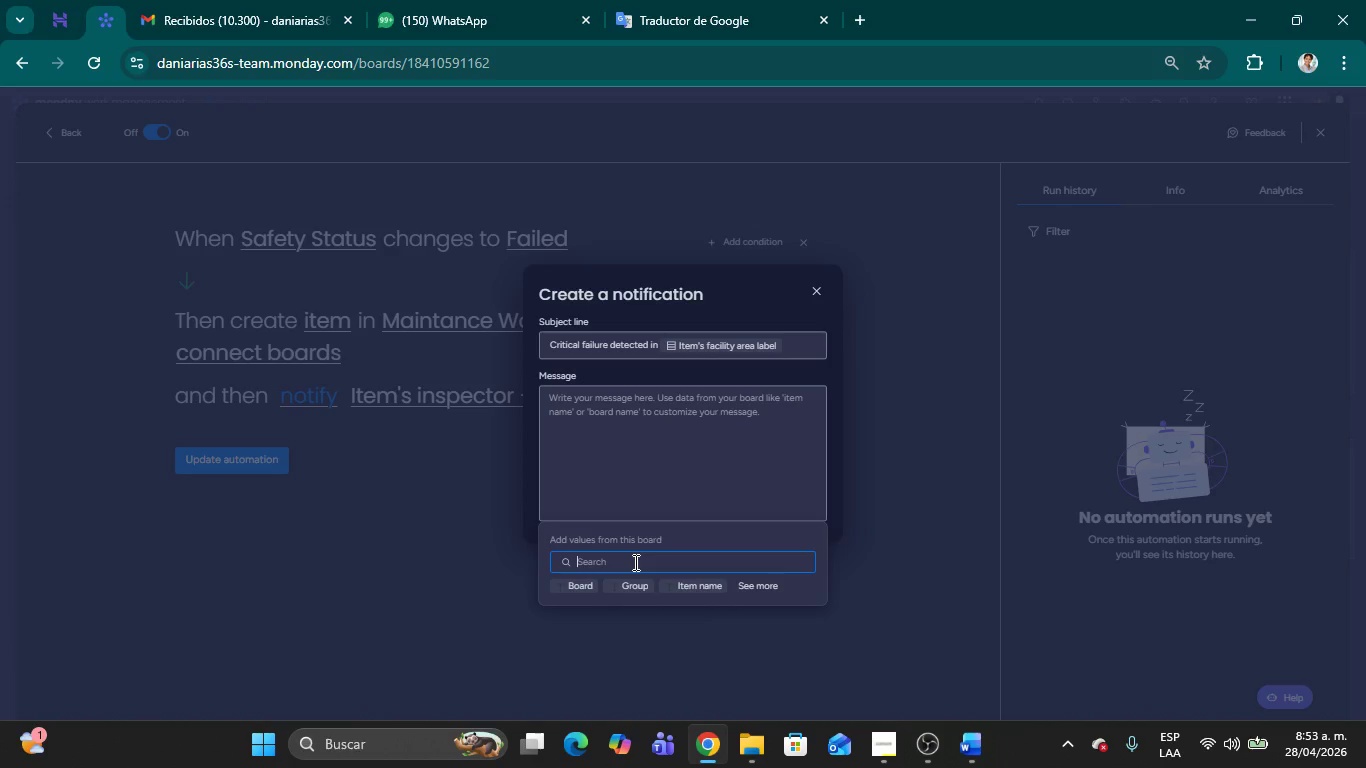 
type(ins)
 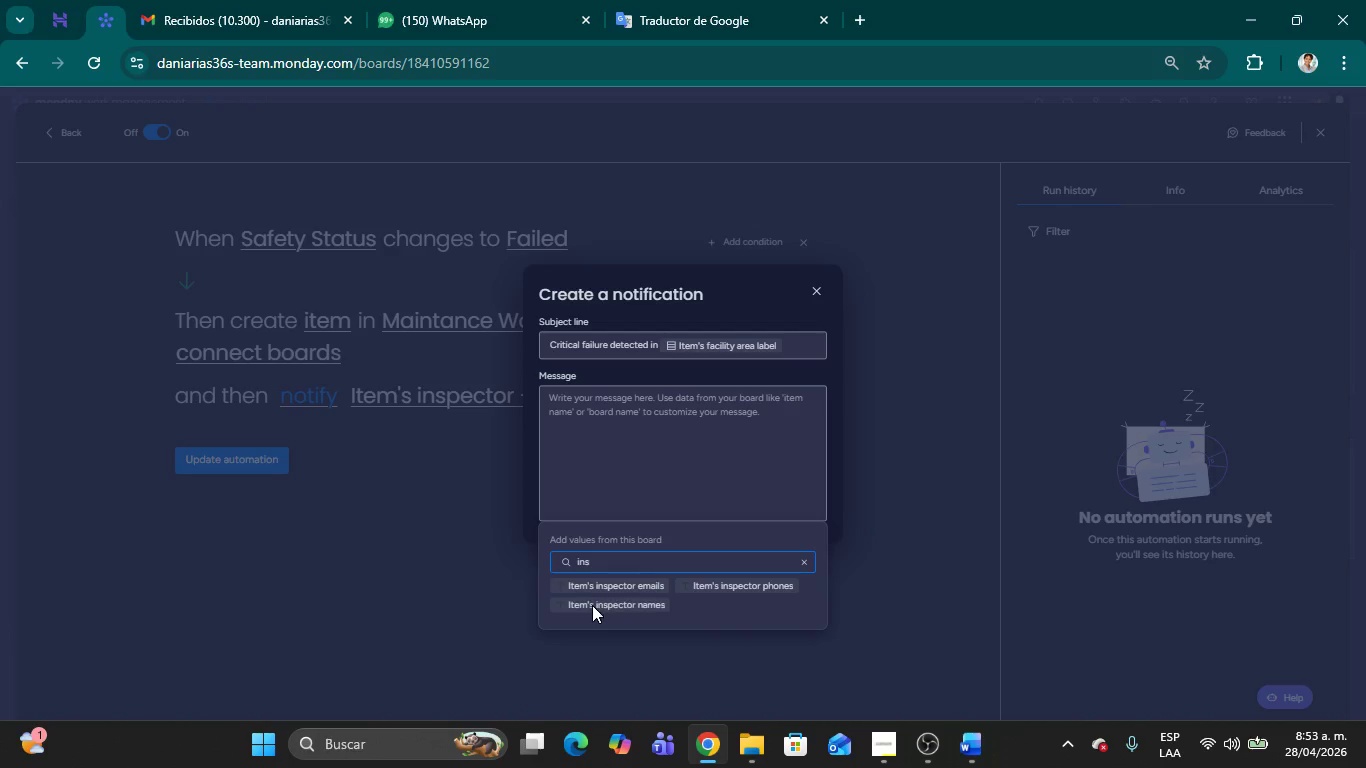 
wait(8.01)
 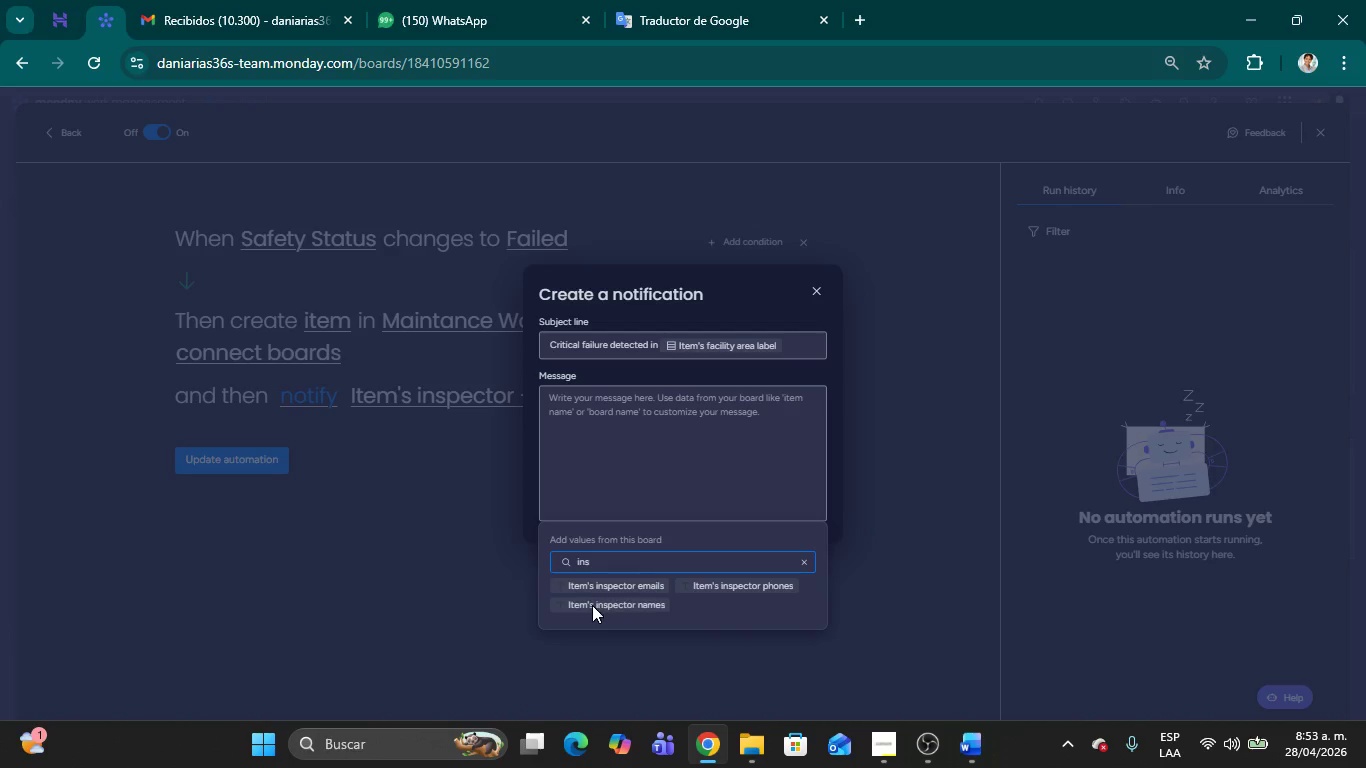 
type(pection)
key(Backspace)
key(Backspace)
key(Backspace)
 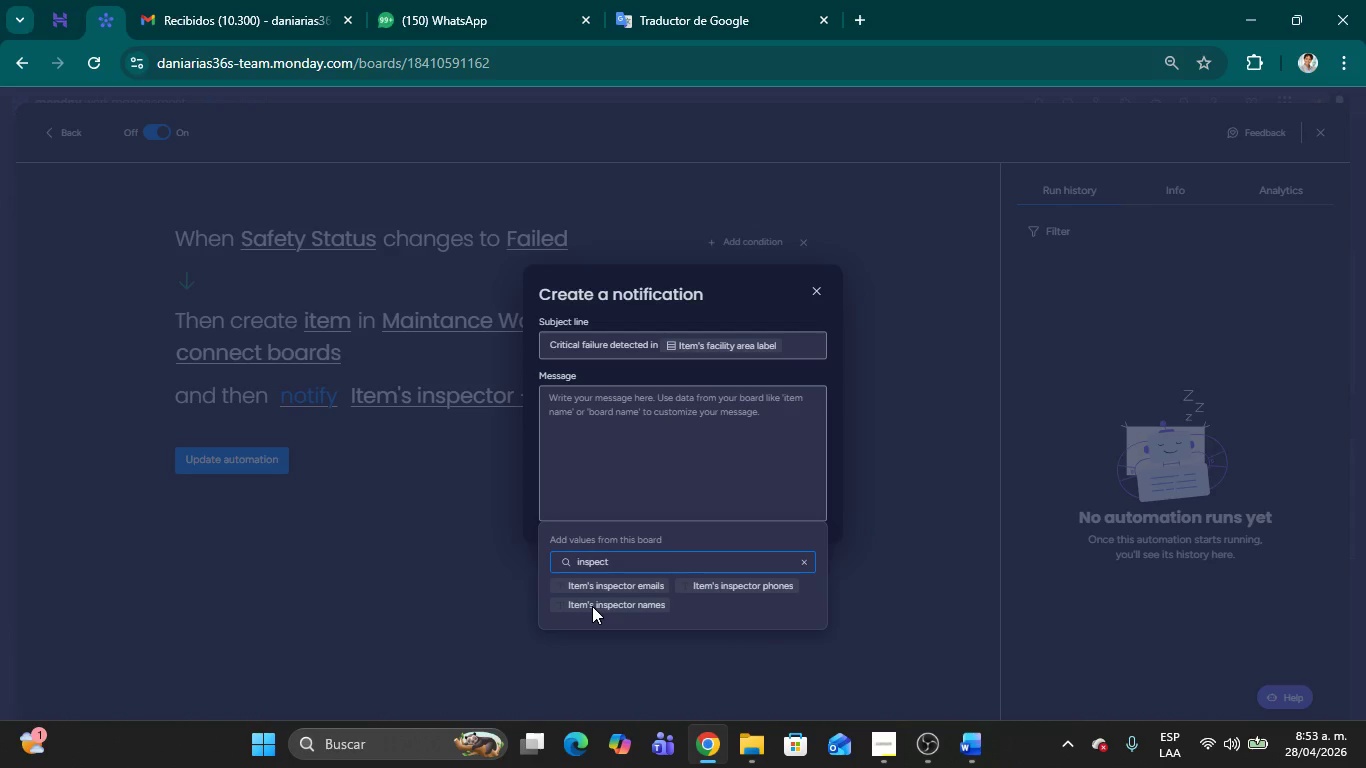 
left_click([592, 606])
 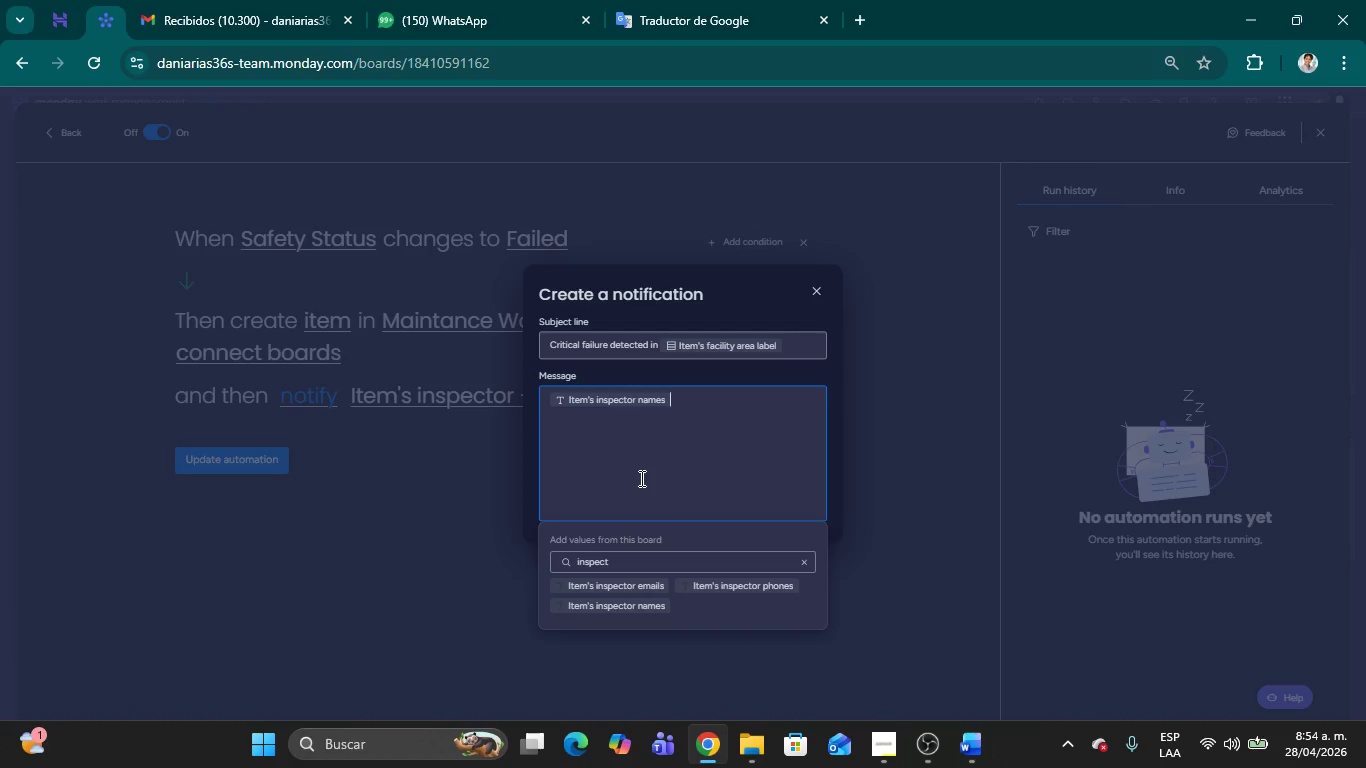 
wait(7.45)
 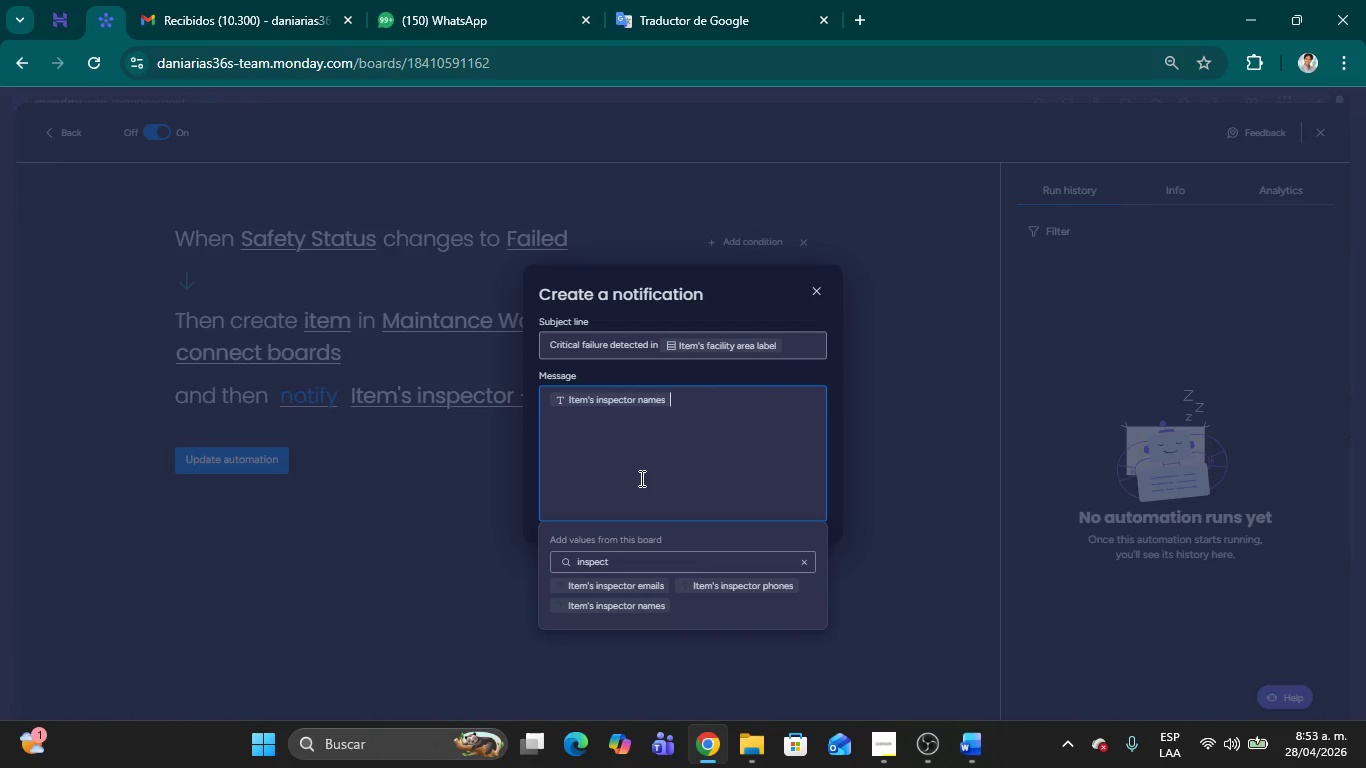 
key(Backspace)
 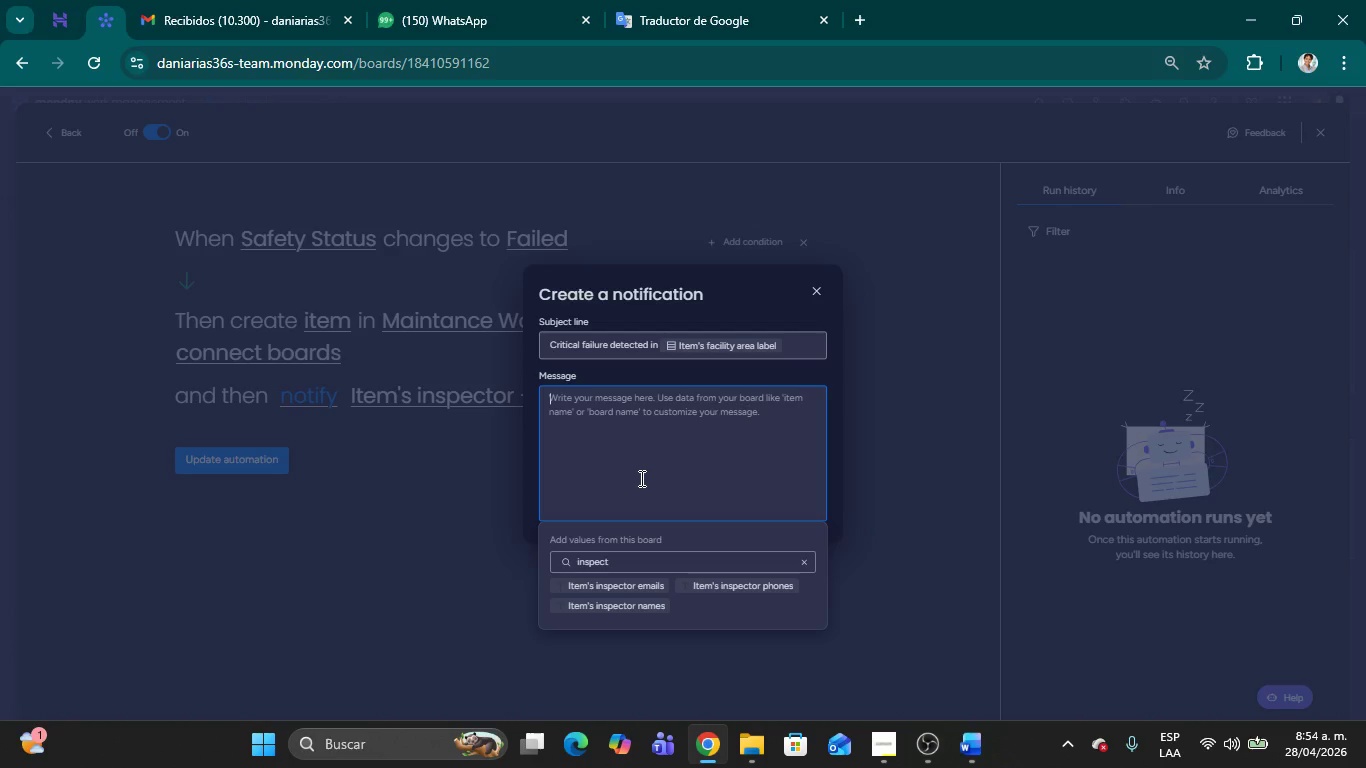 
key(Period)
 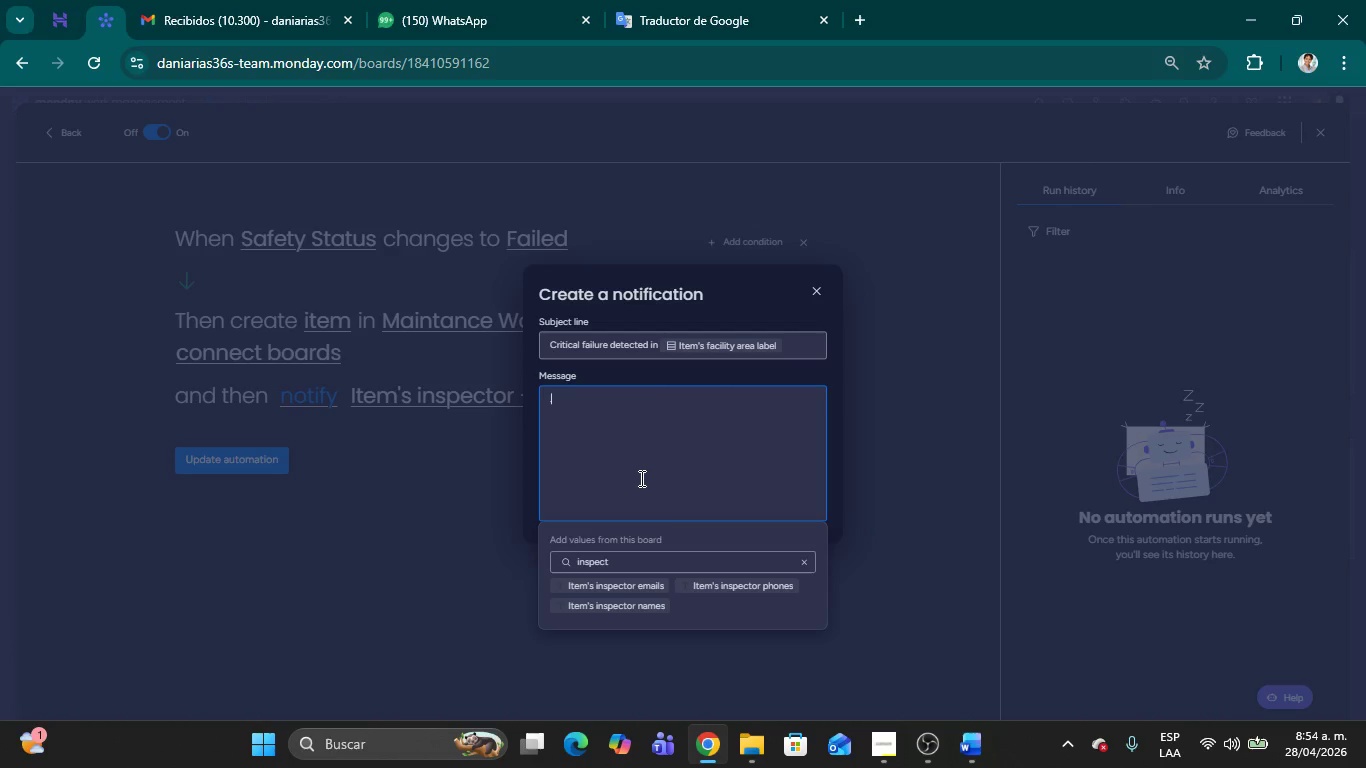 
key(Space)
 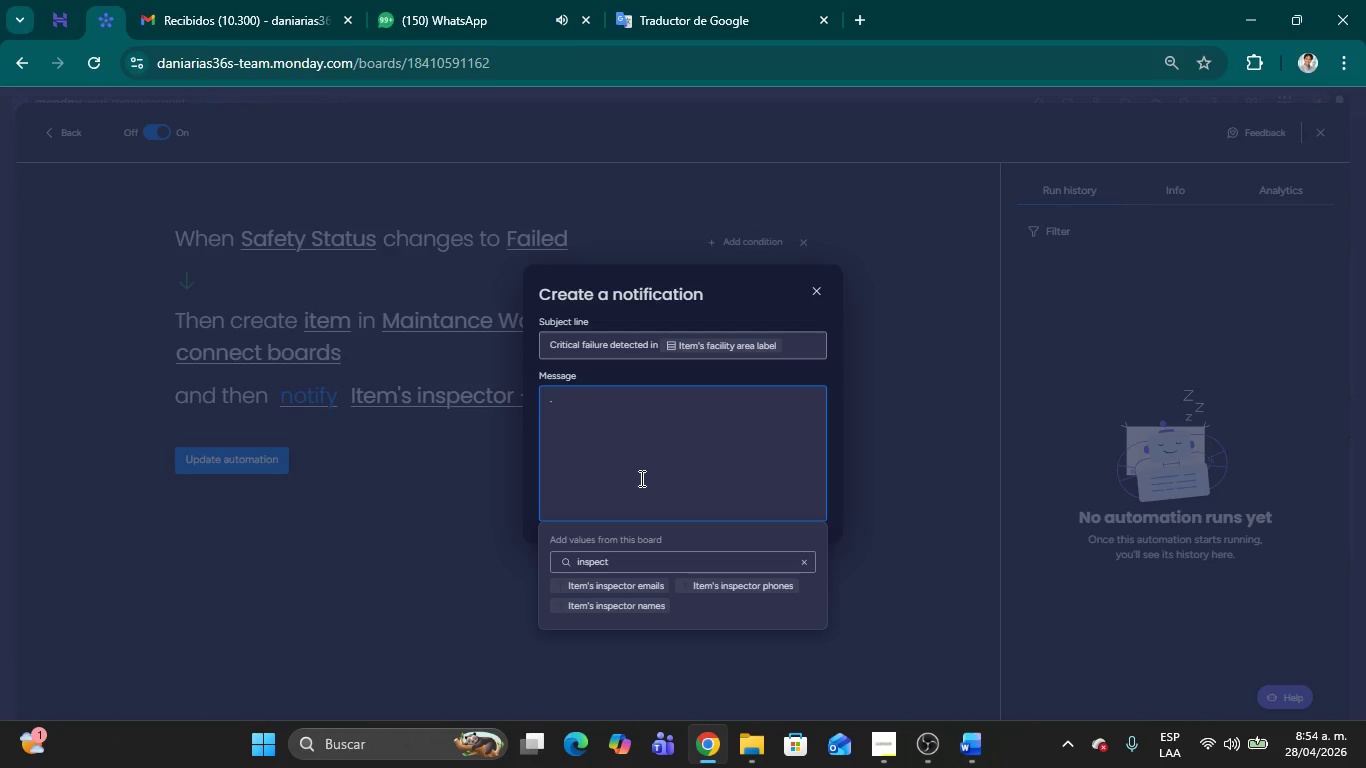 
key(Backspace)
 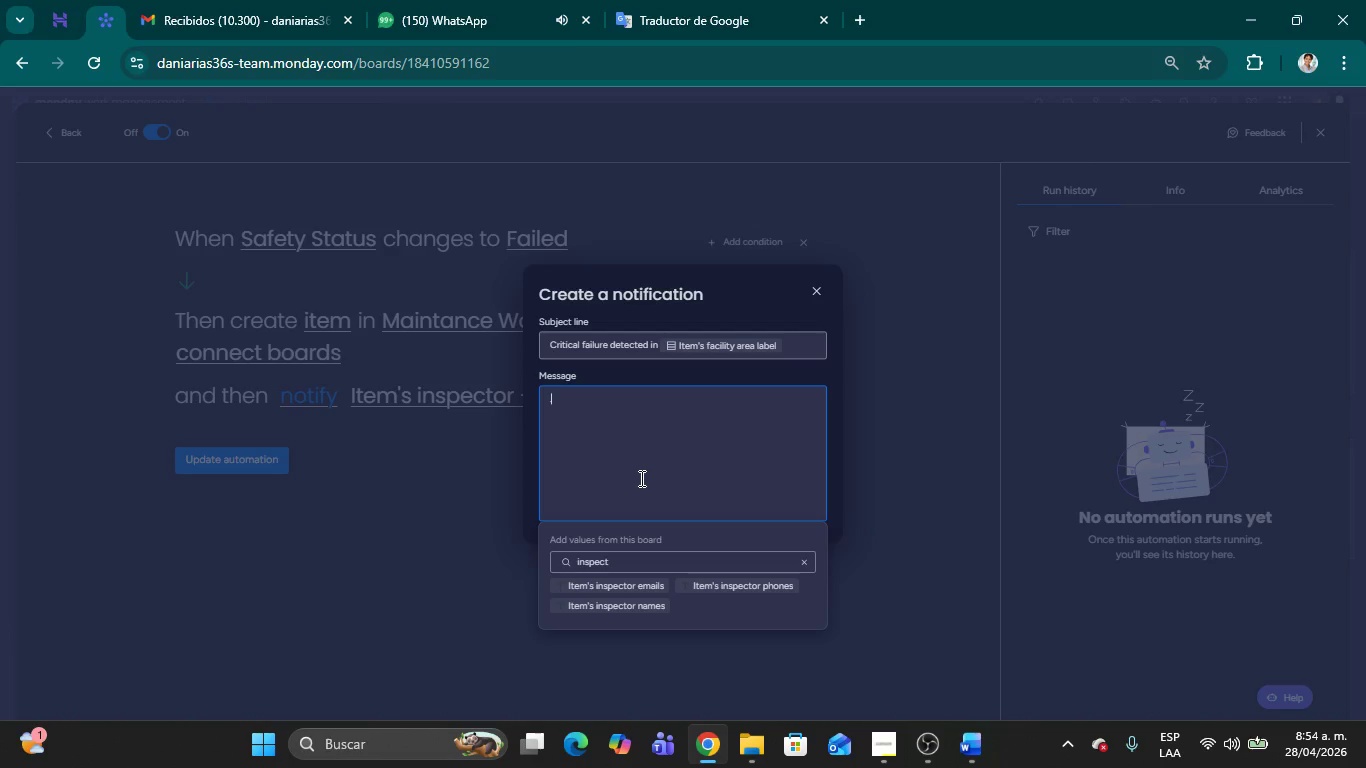 
key(Backspace)
 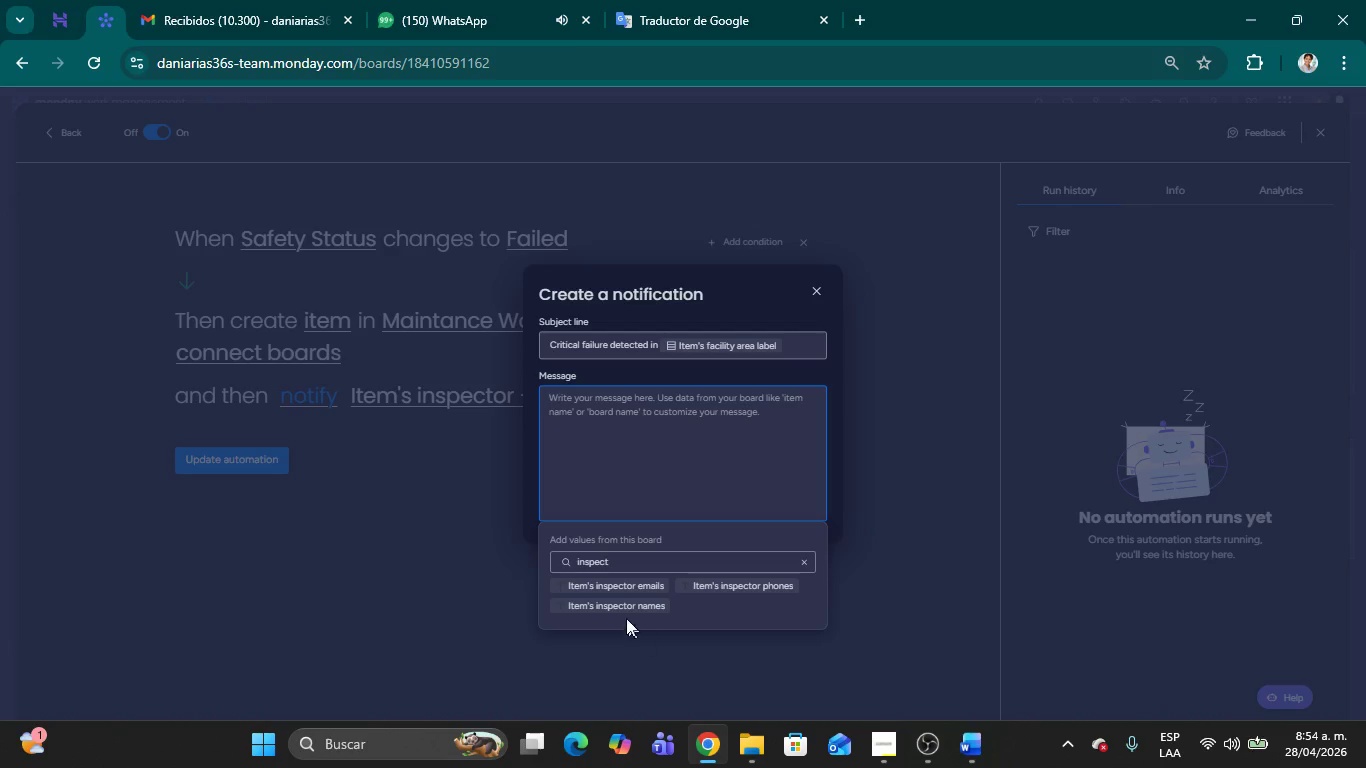 
left_click([617, 610])
 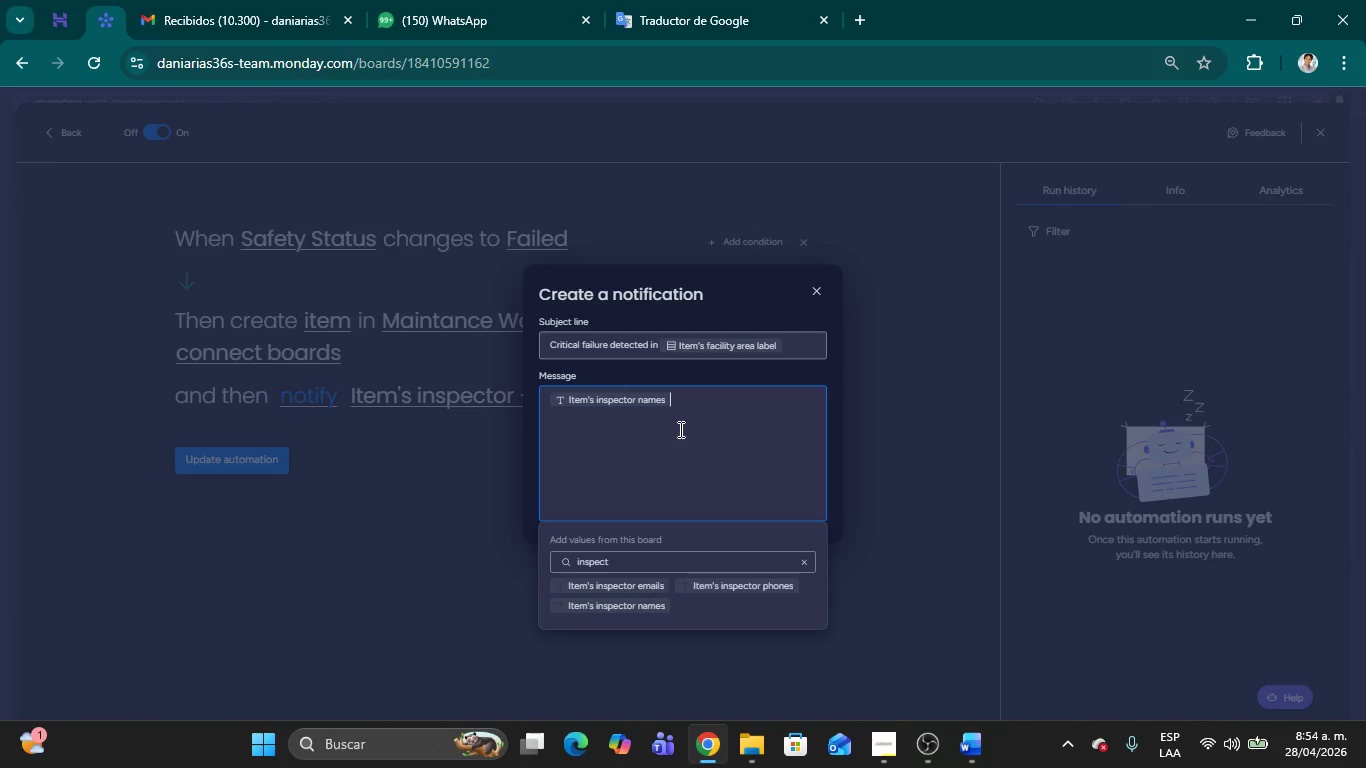 
left_click([679, 429])
 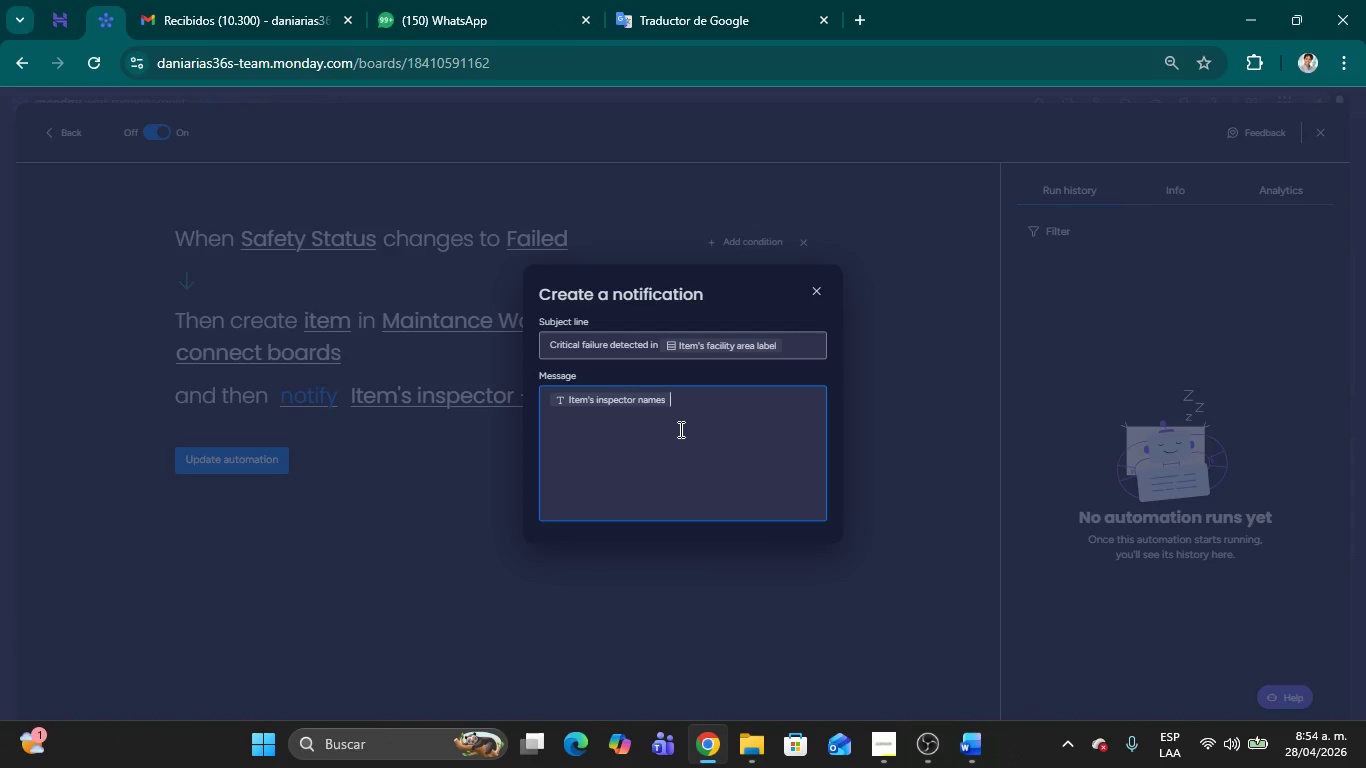 
type(. Work order created. )
 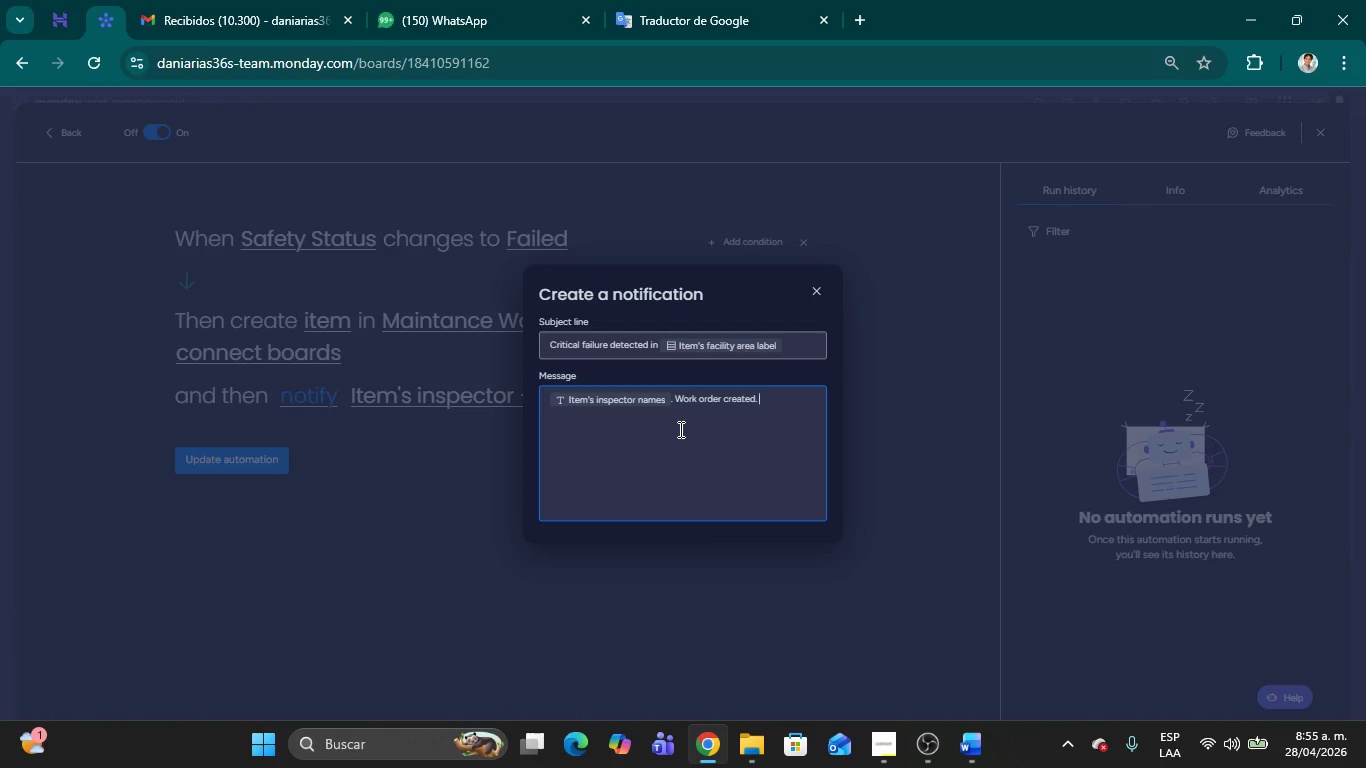 
wait(85.62)
 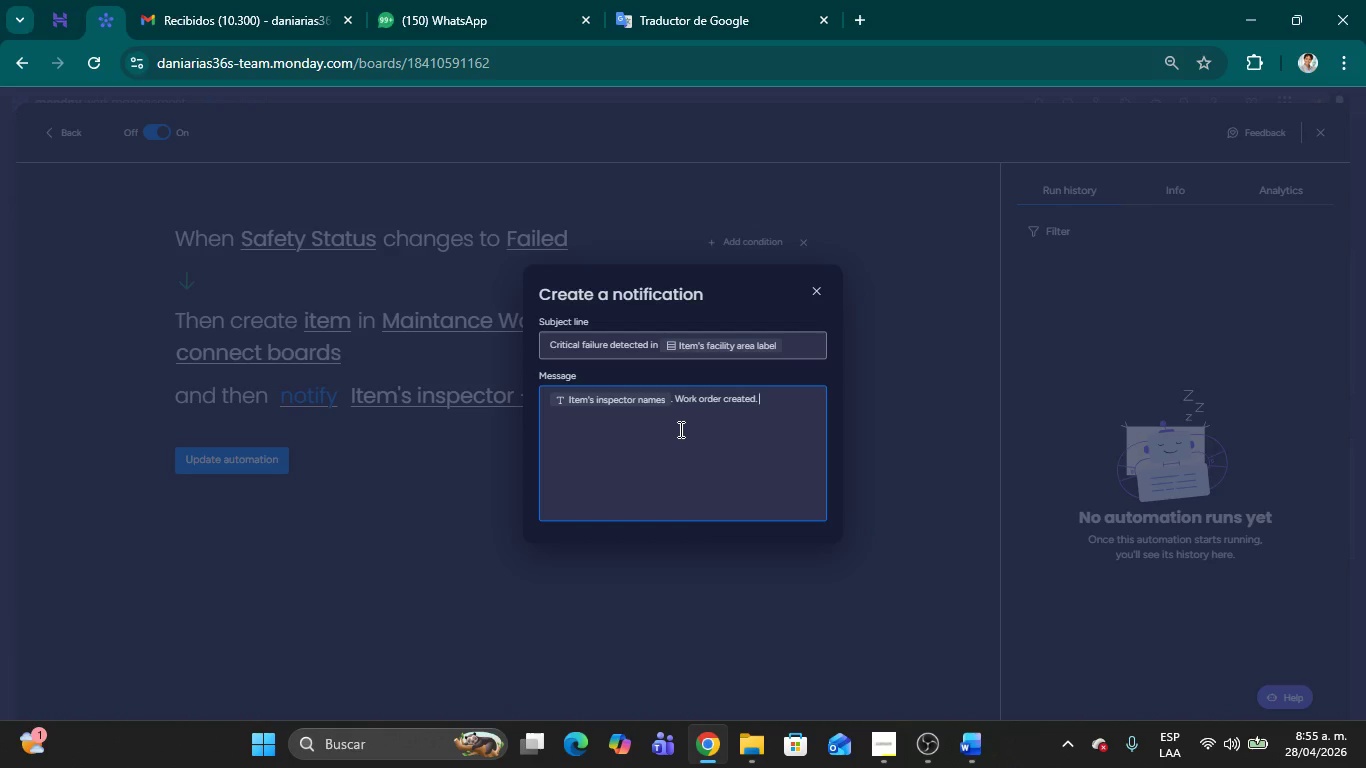 
hold_key(key=ArrowLeft, duration=1.5)
 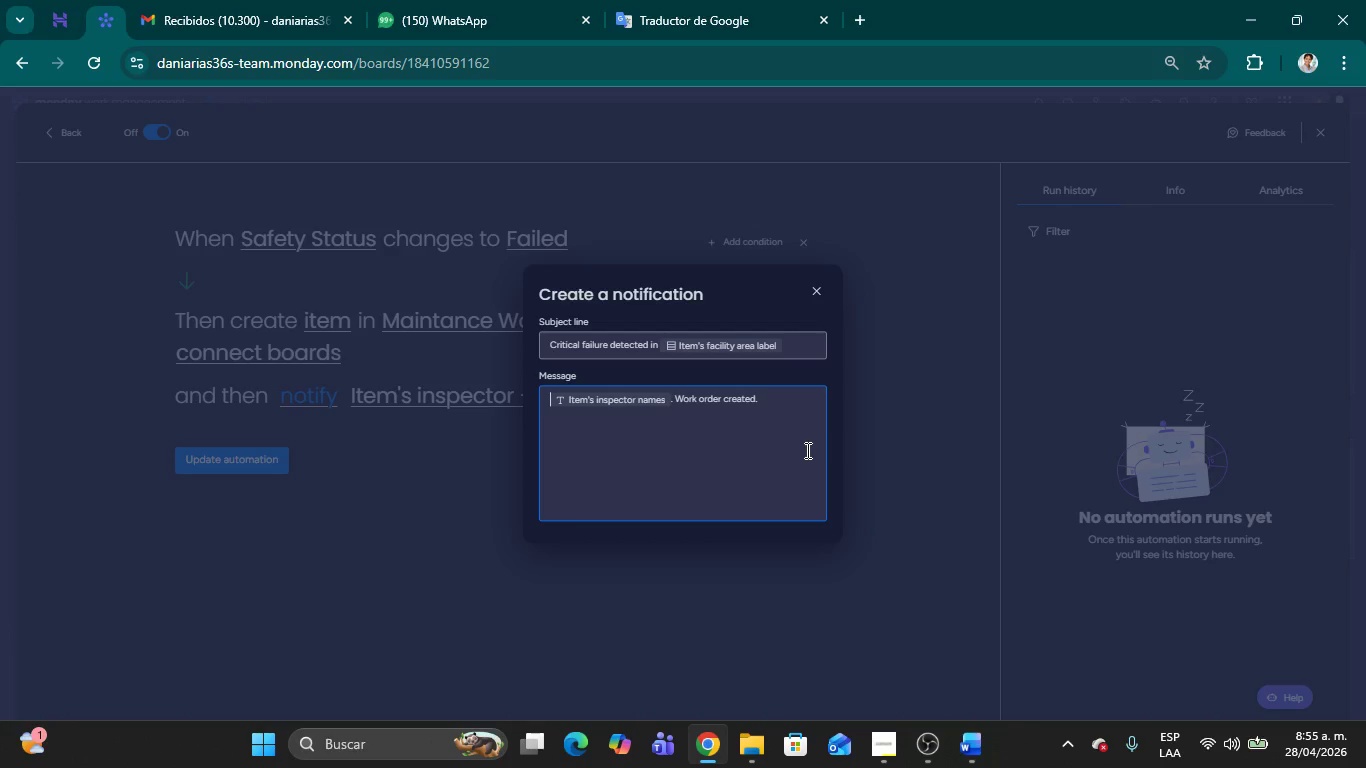 
hold_key(key=ArrowLeft, duration=0.33)
 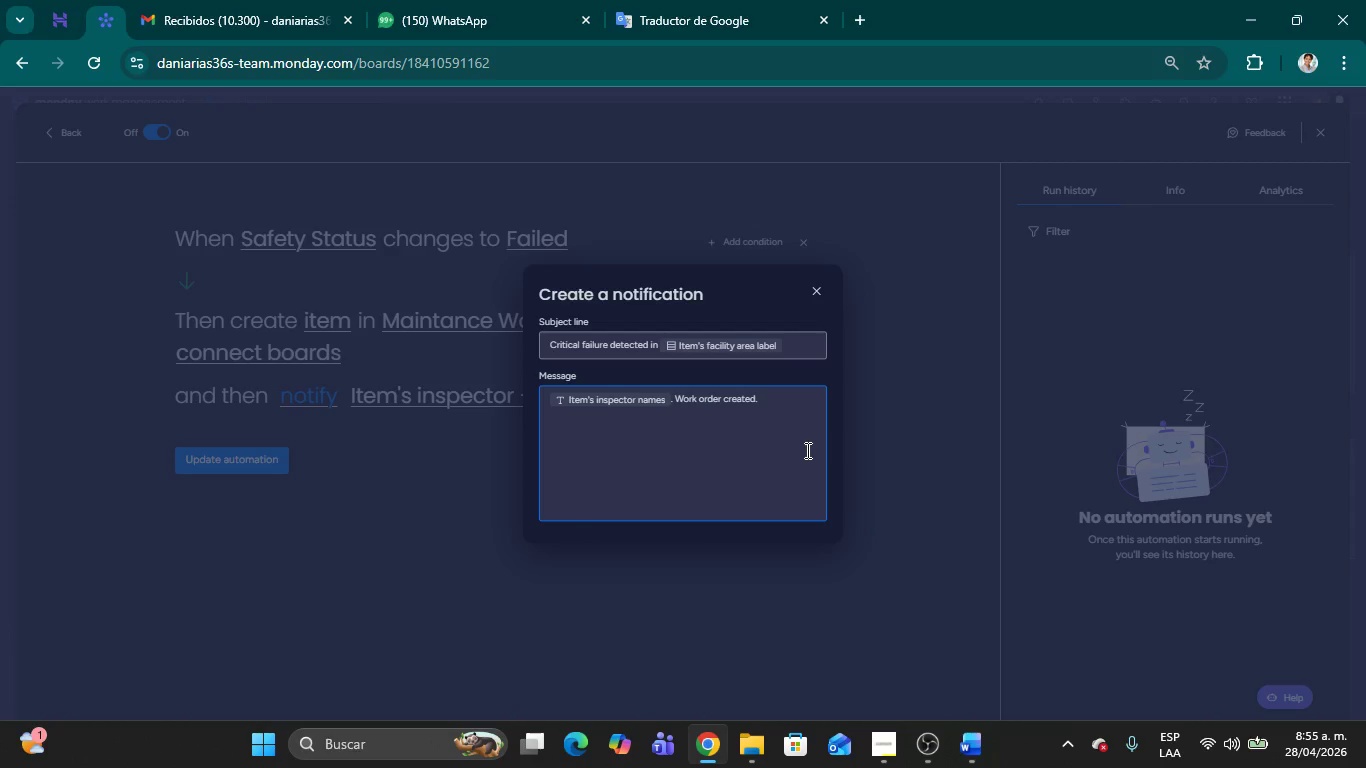 
key(ArrowLeft)
 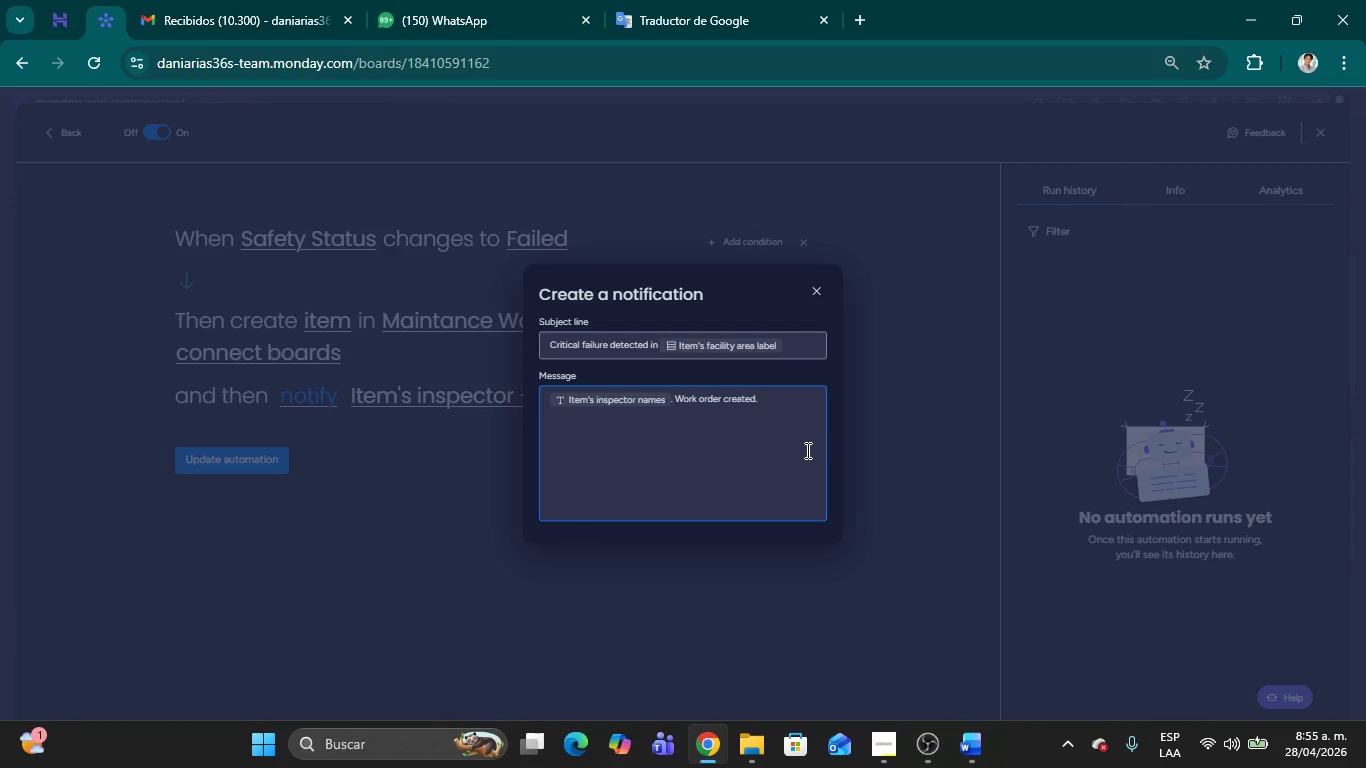 
key(ArrowLeft)
 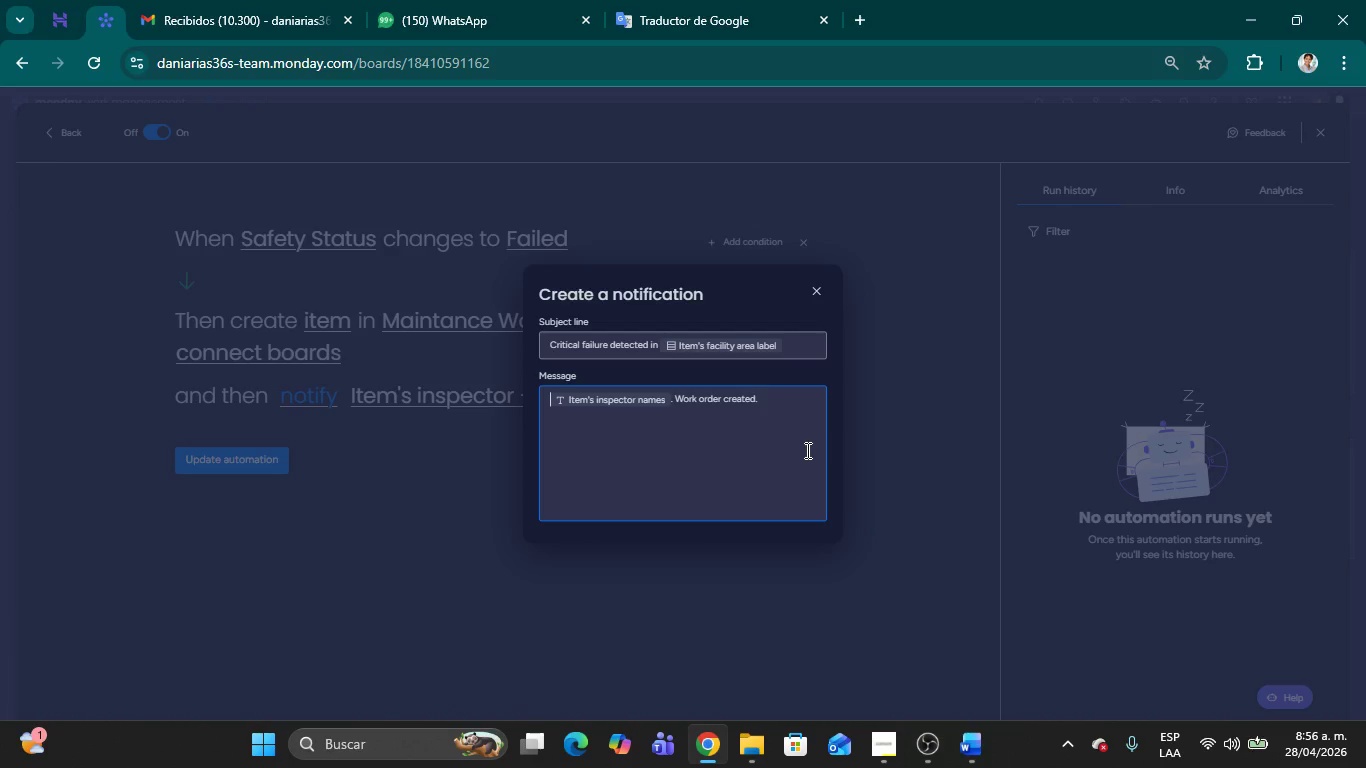 
wait(31.61)
 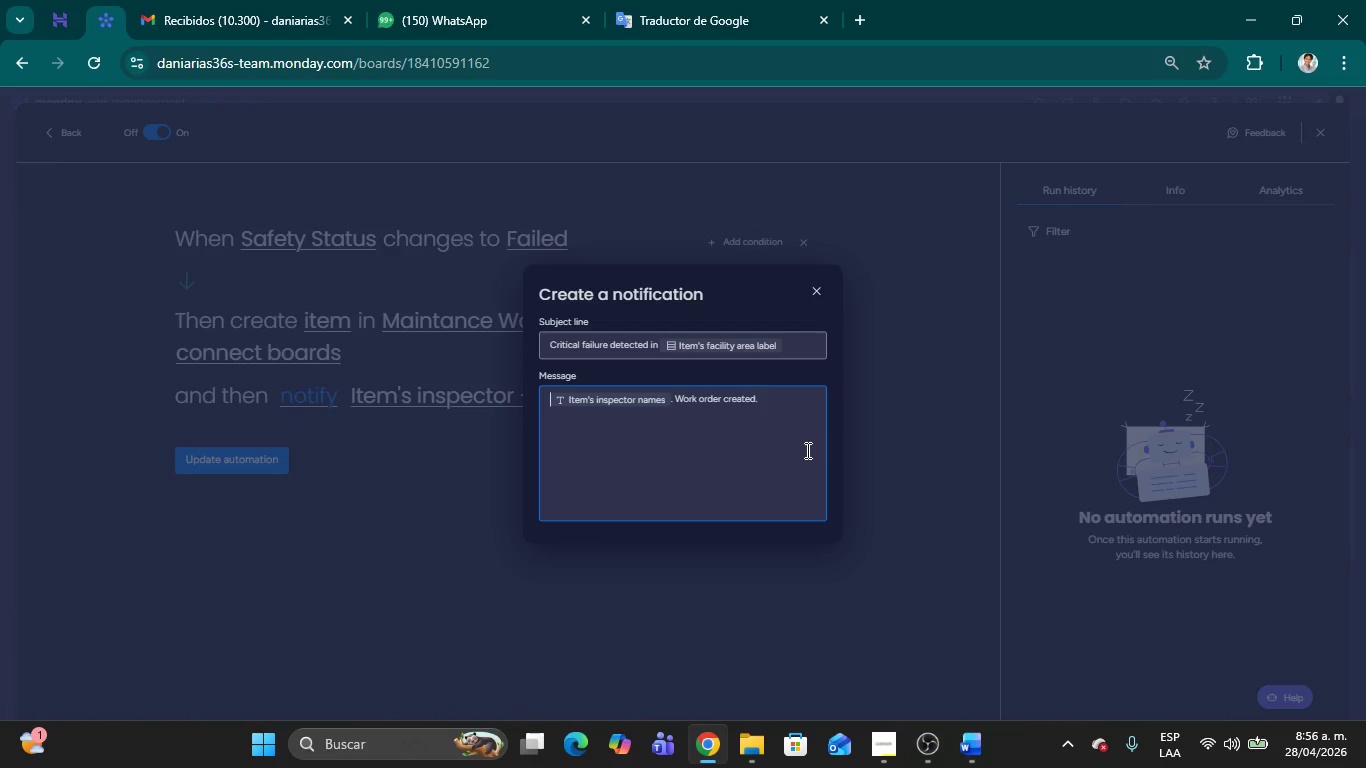 
left_click([388, 492])
 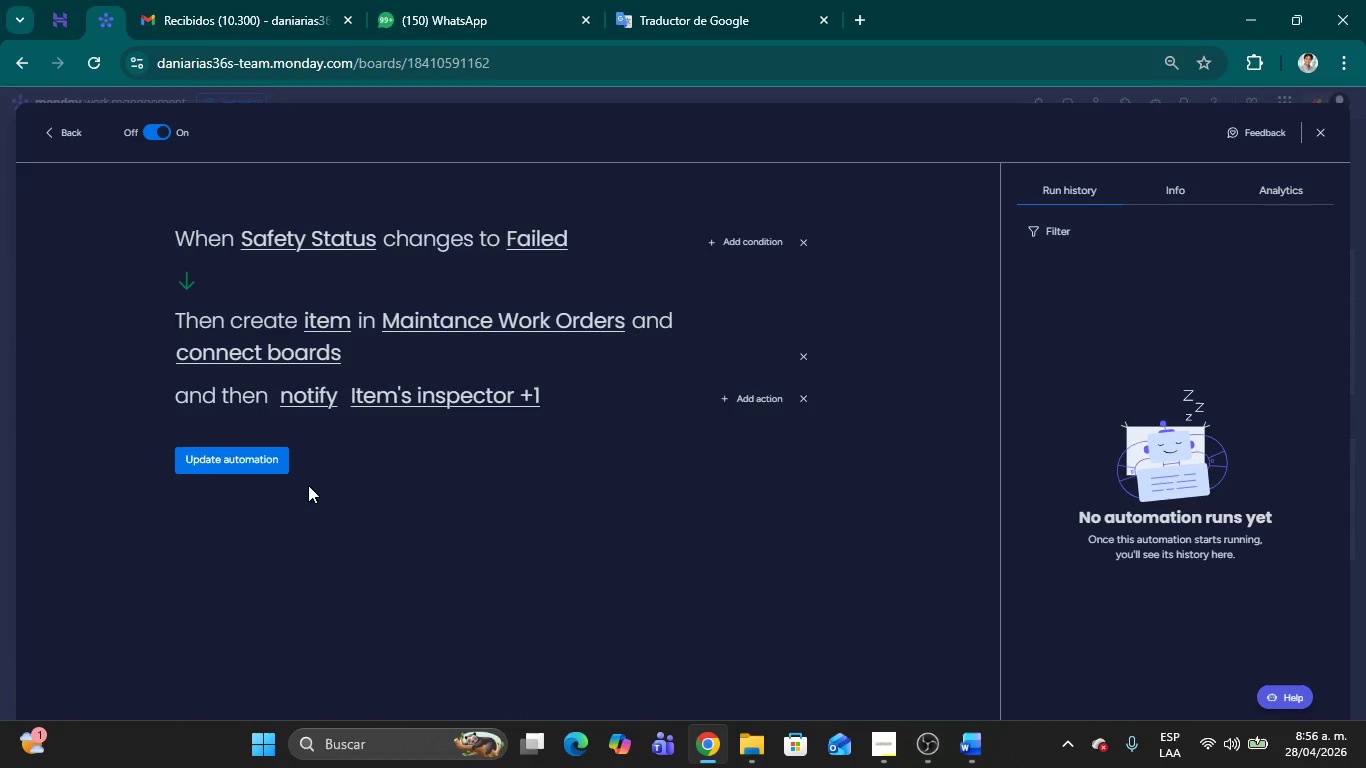 
wait(34.09)
 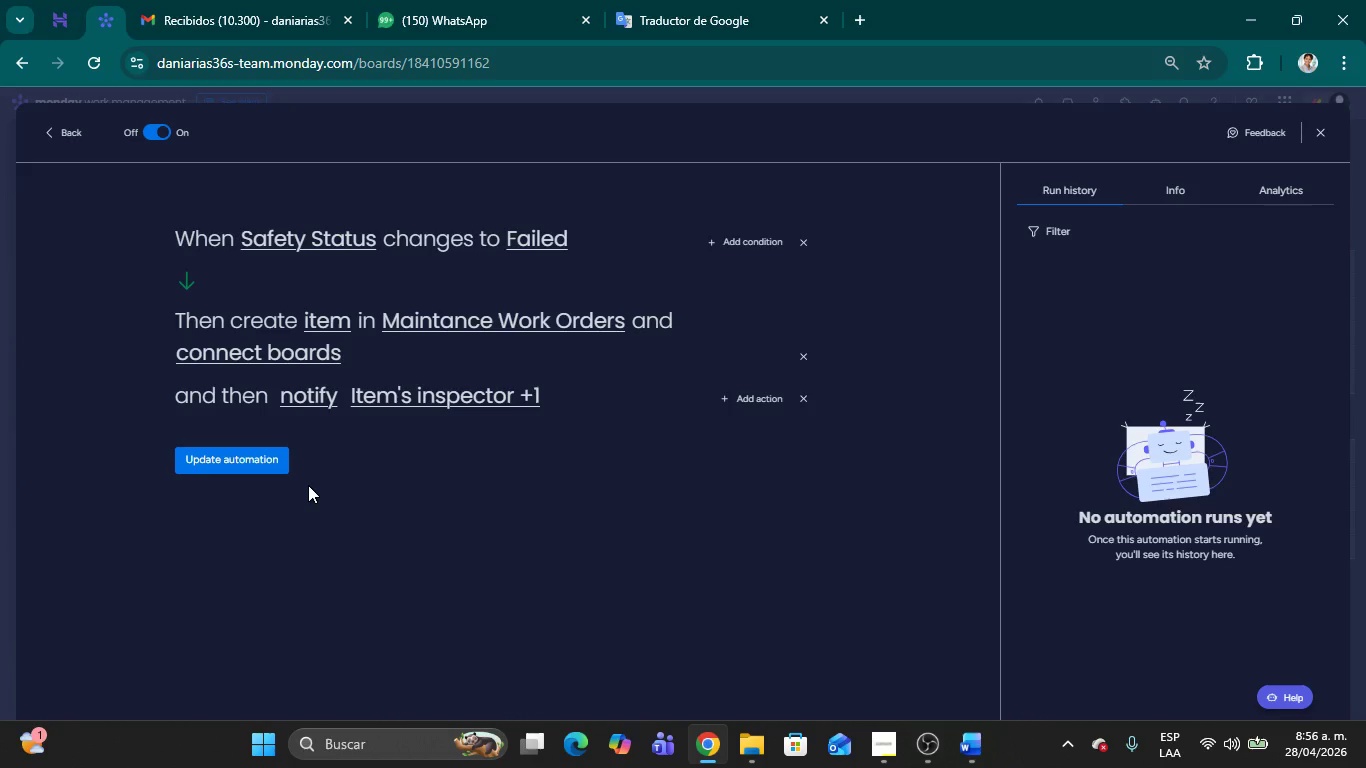 
left_click([435, 485])
 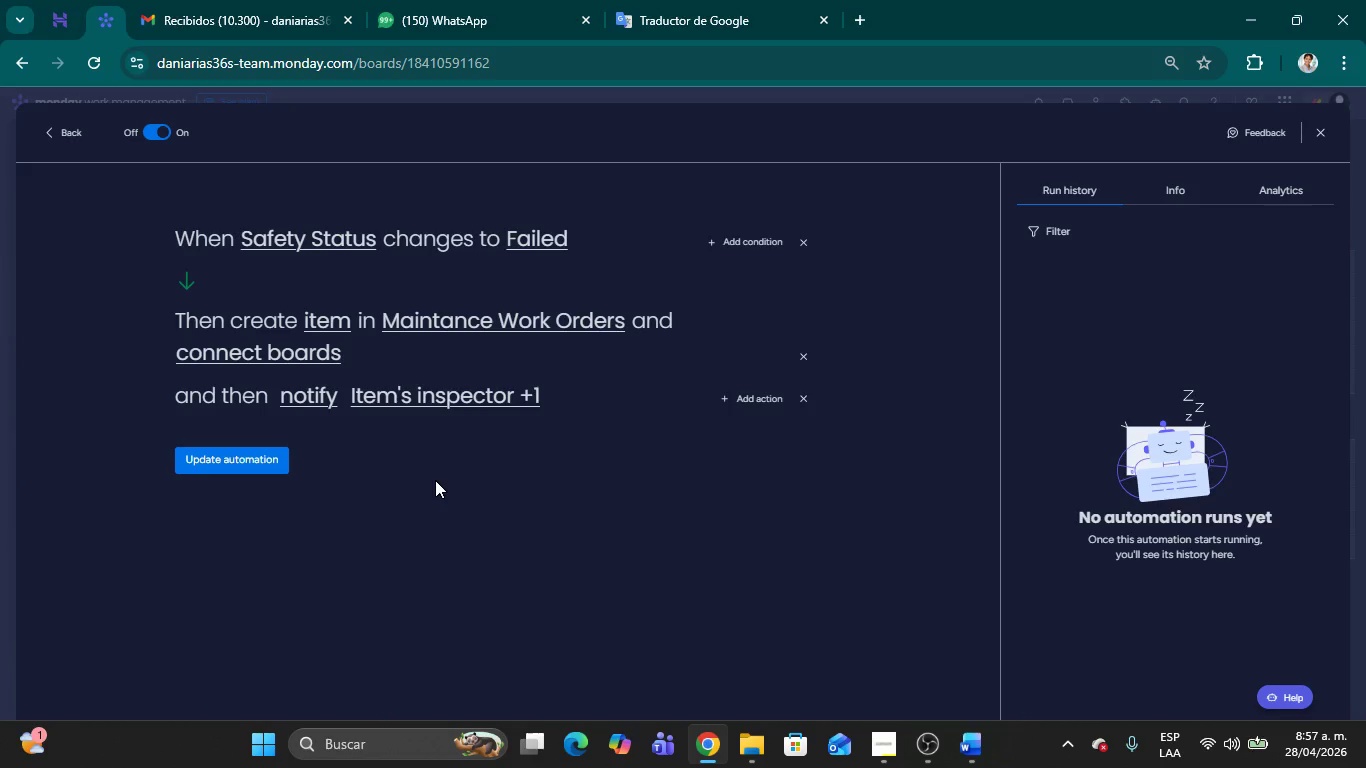 
wait(13.52)
 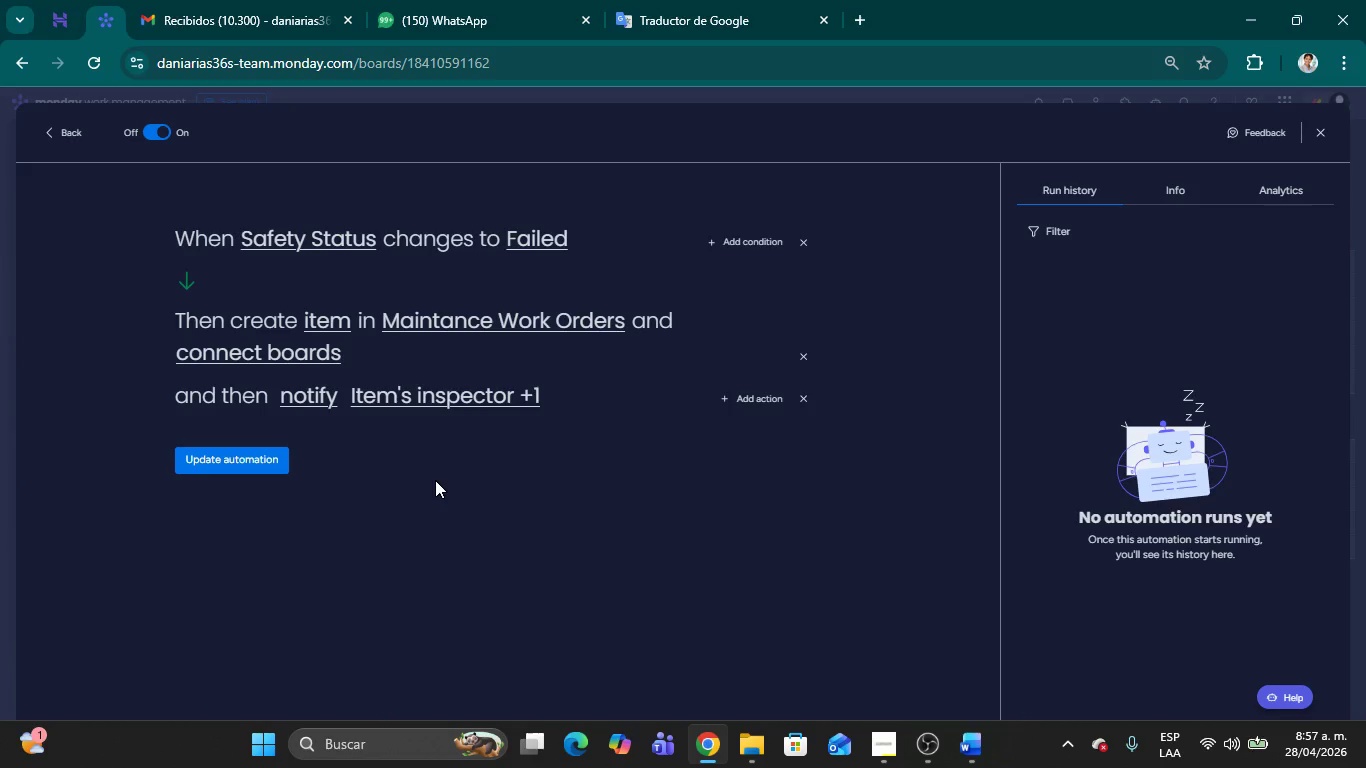 
left_click([252, 457])
 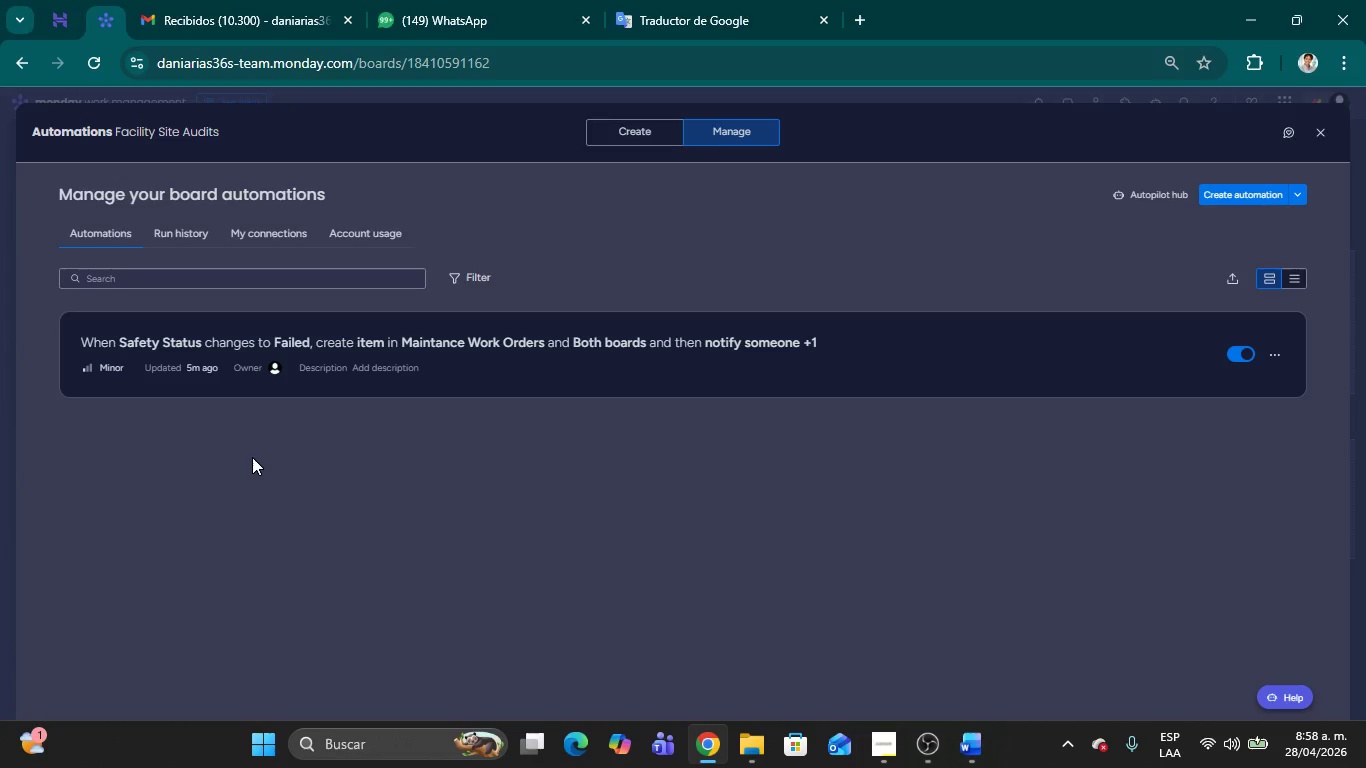 
wait(57.47)
 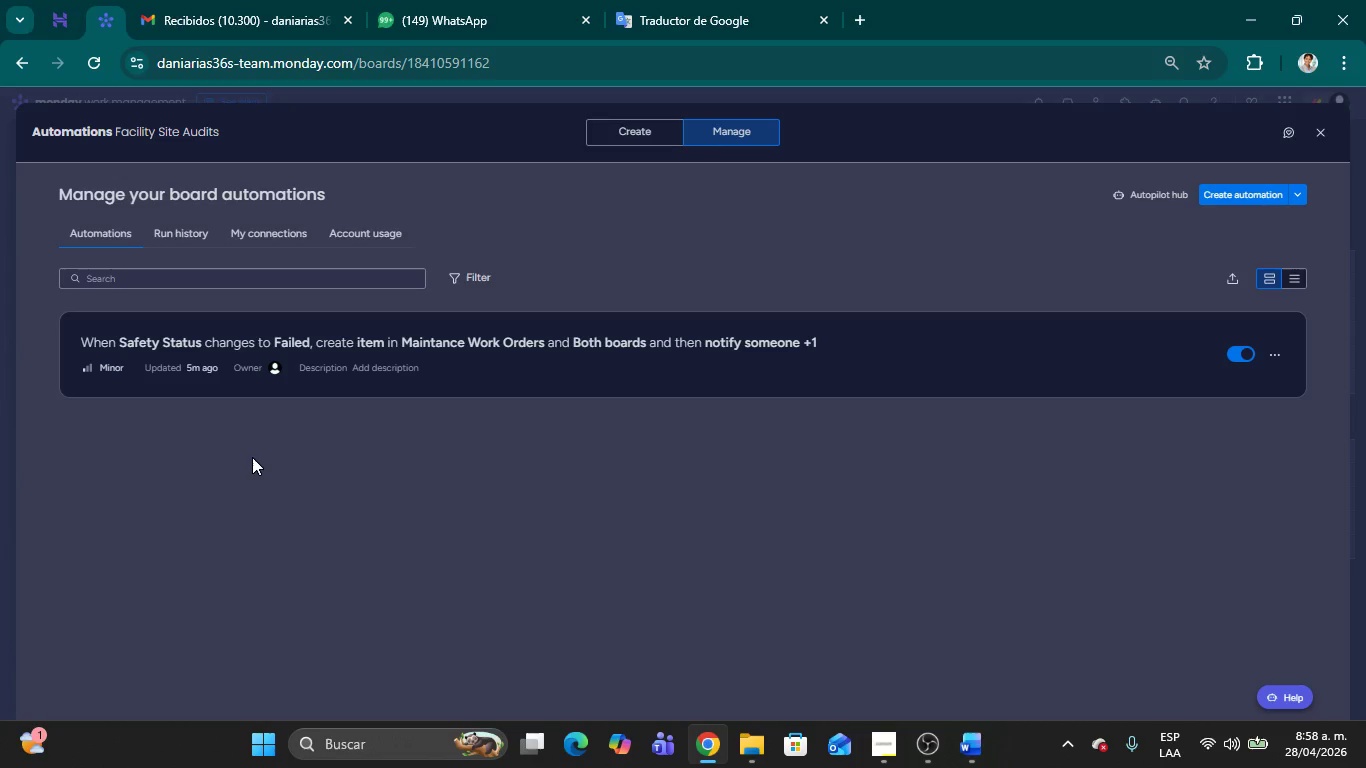 
left_click([637, 118])
 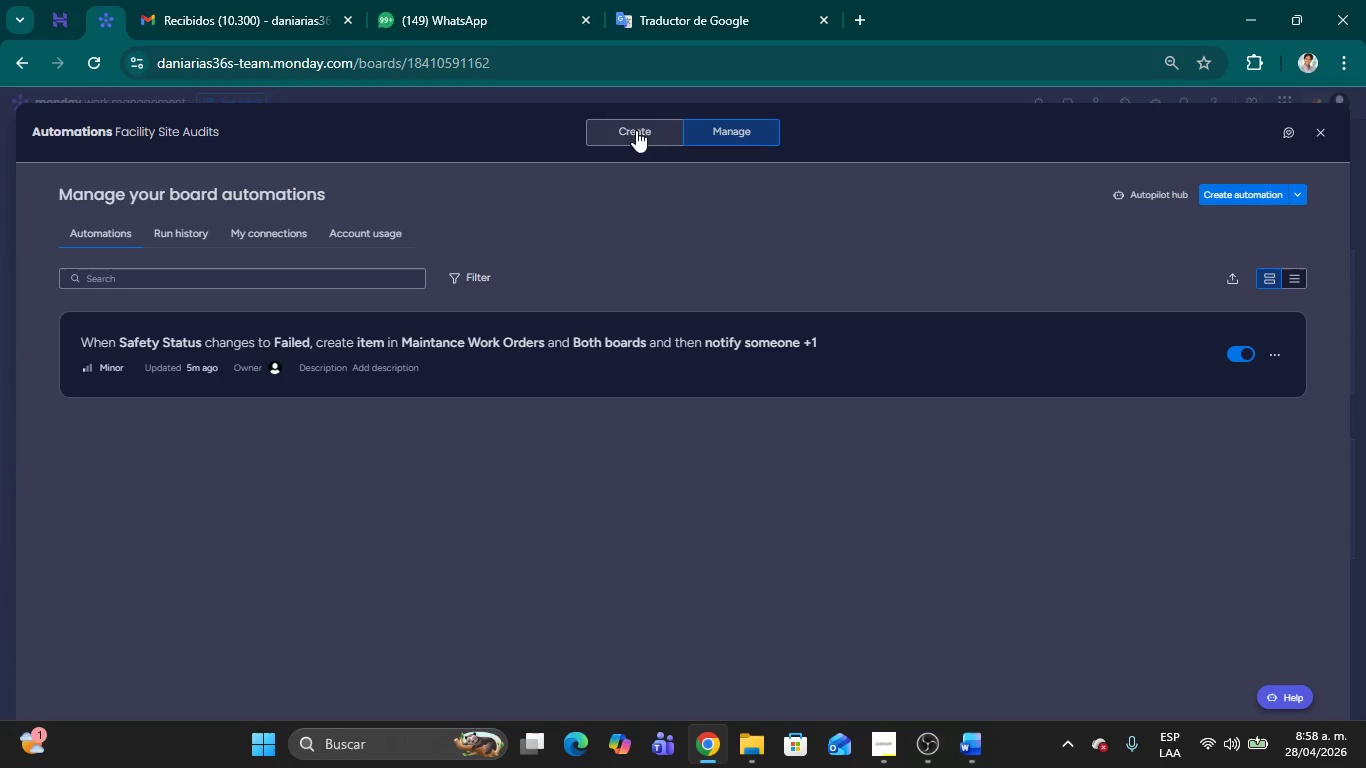 
left_click([636, 130])
 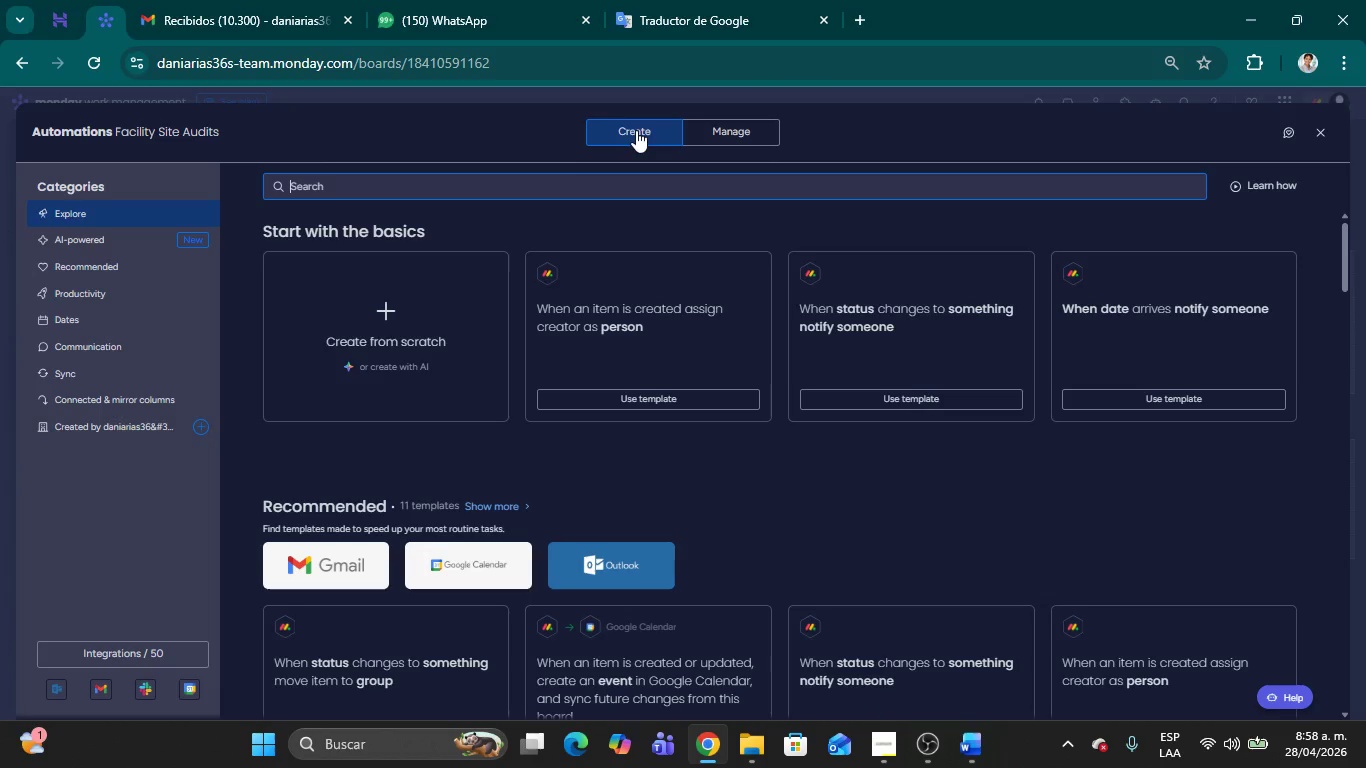 
wait(45.03)
 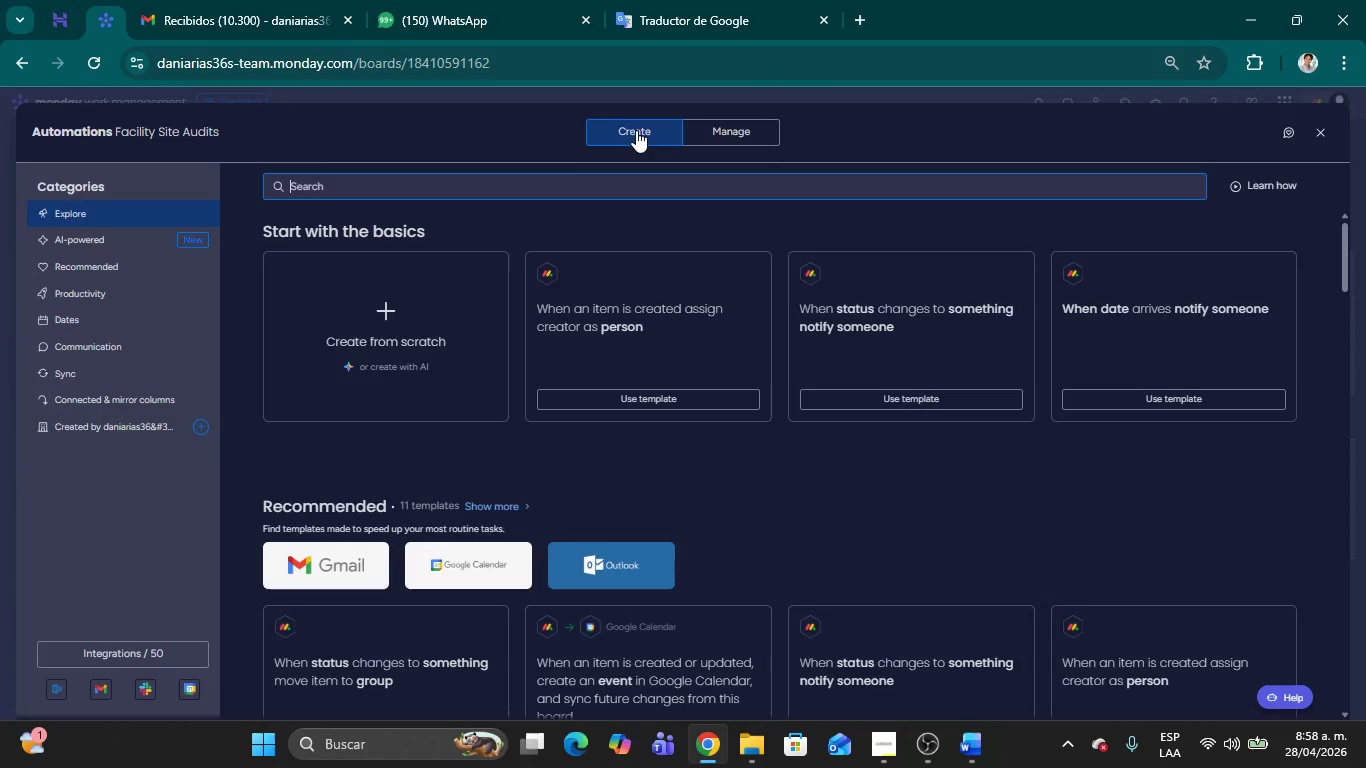 
left_click([1323, 145])
 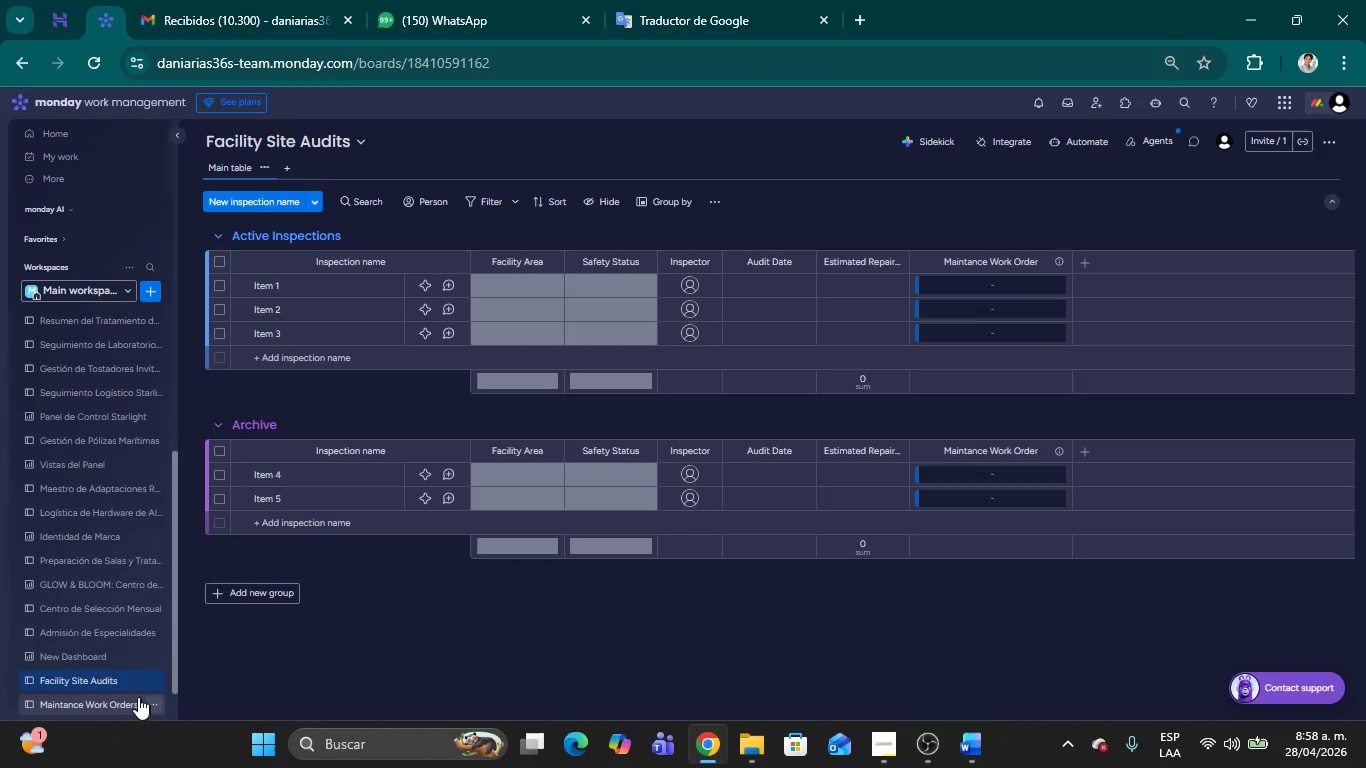 
left_click([109, 697])
 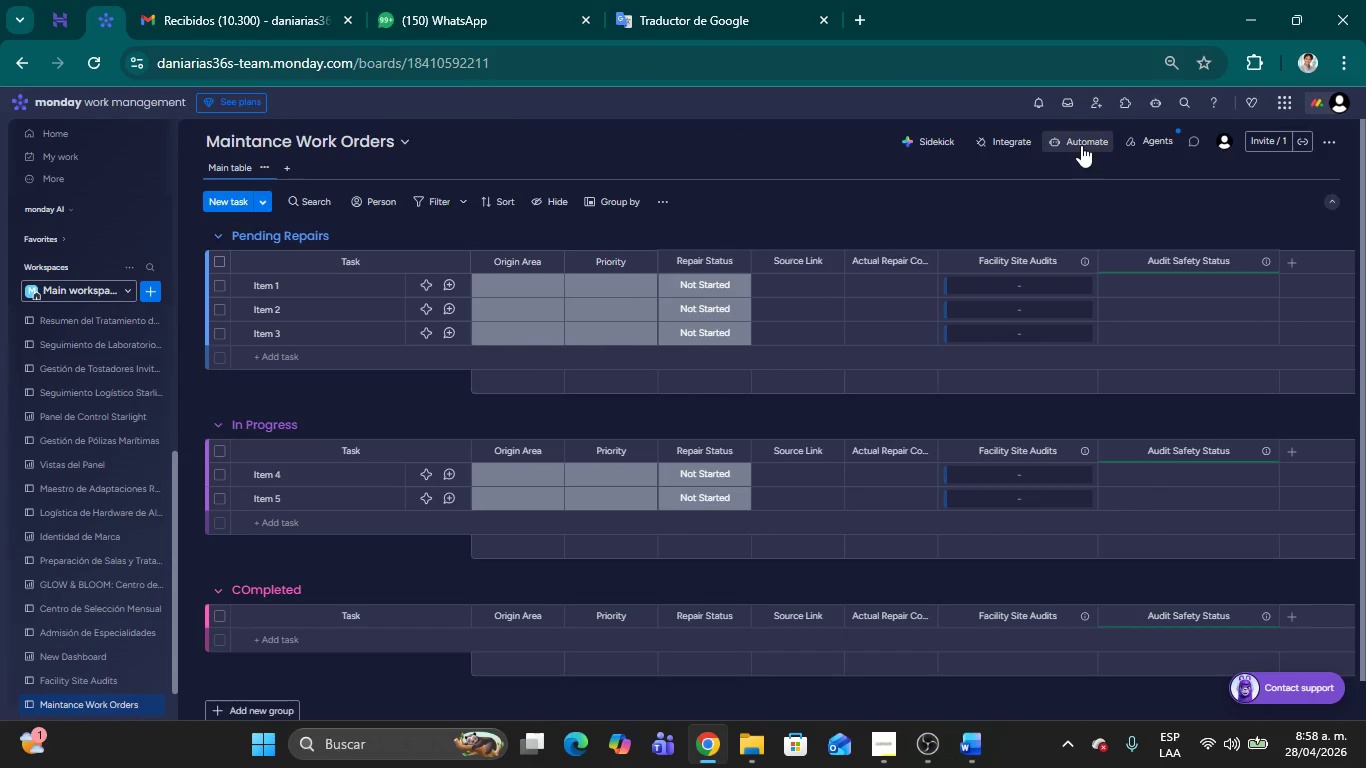 
left_click([1081, 145])
 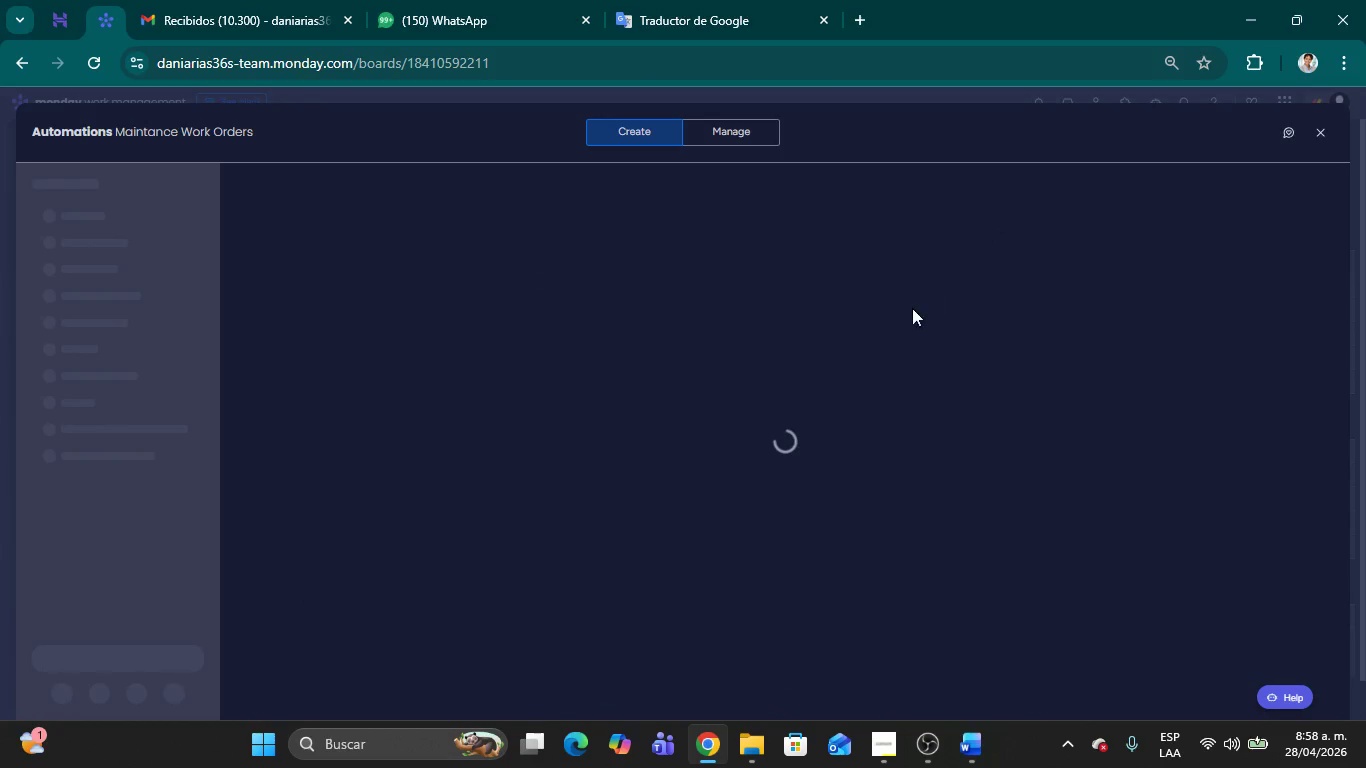 
mouse_move([575, 443])
 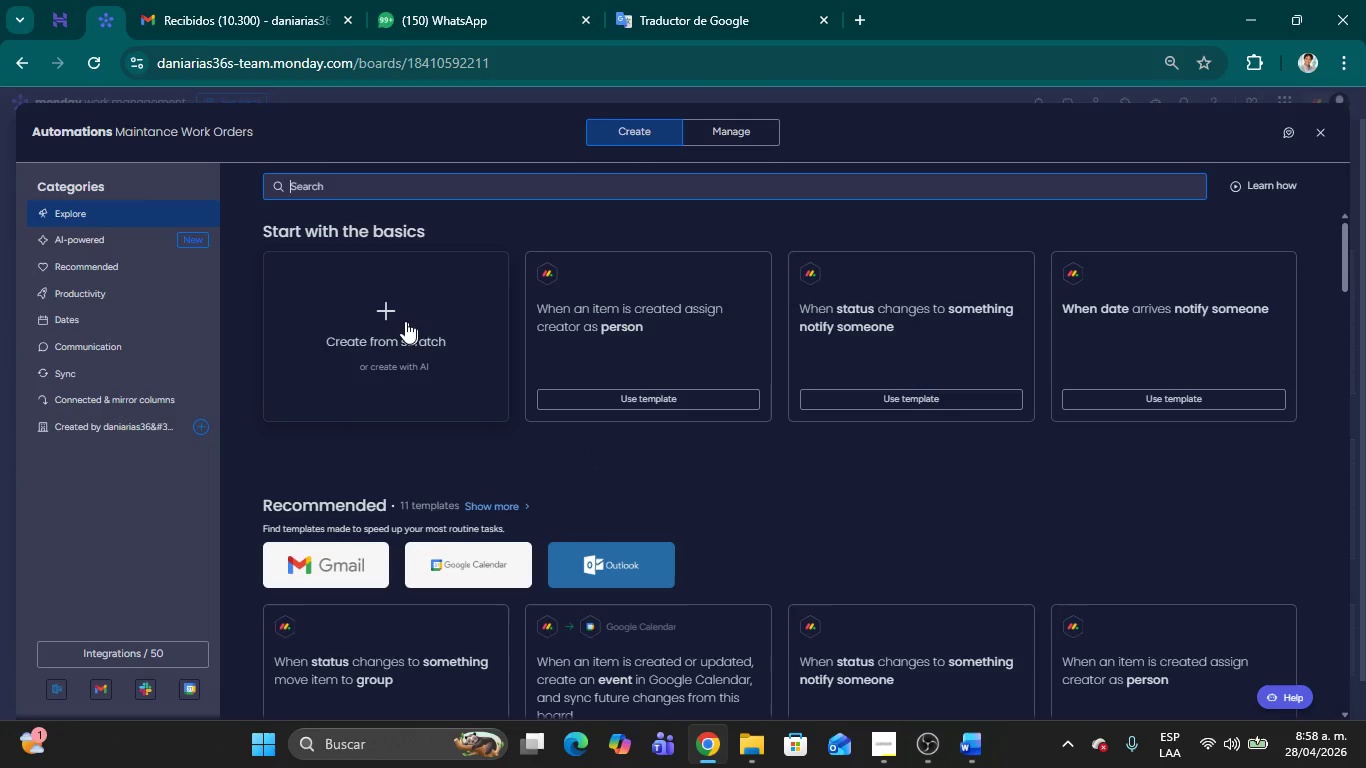 
left_click([403, 320])
 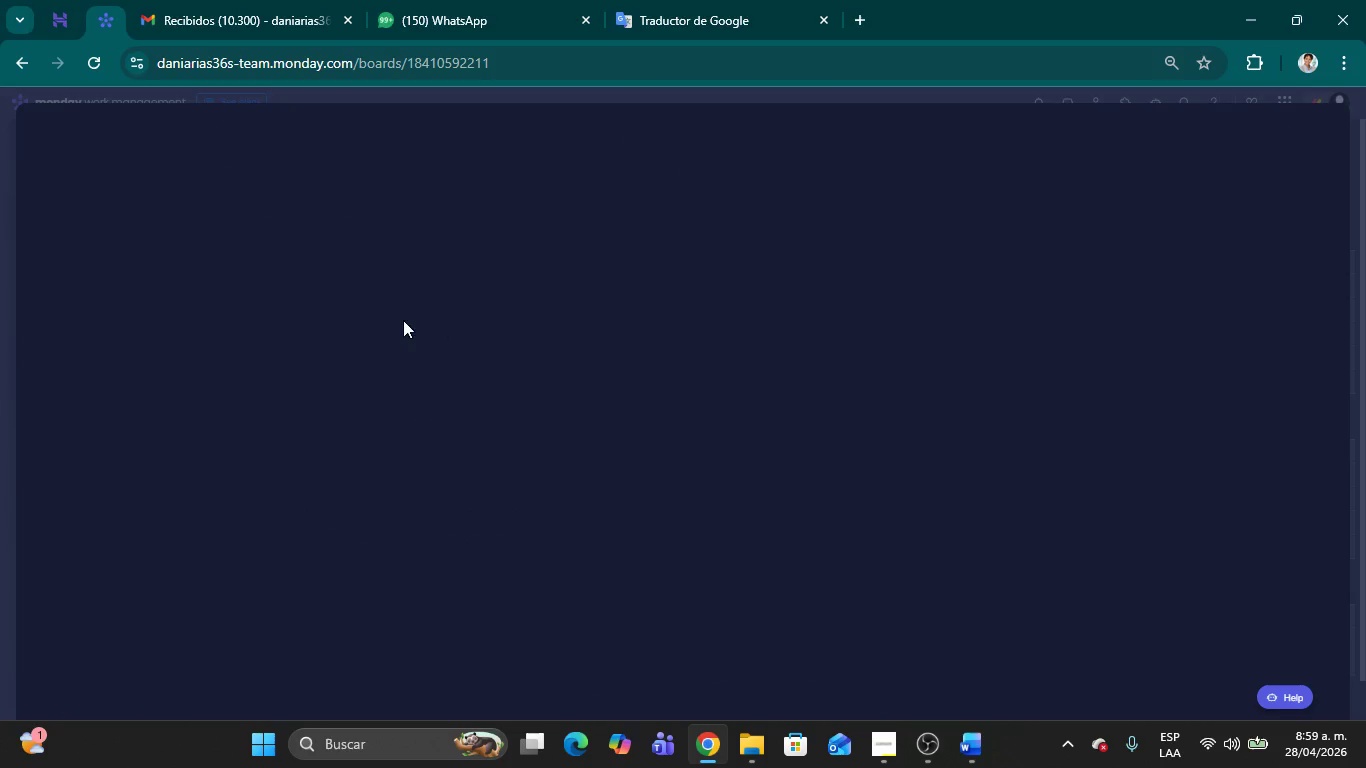 
mouse_move([583, 352])
 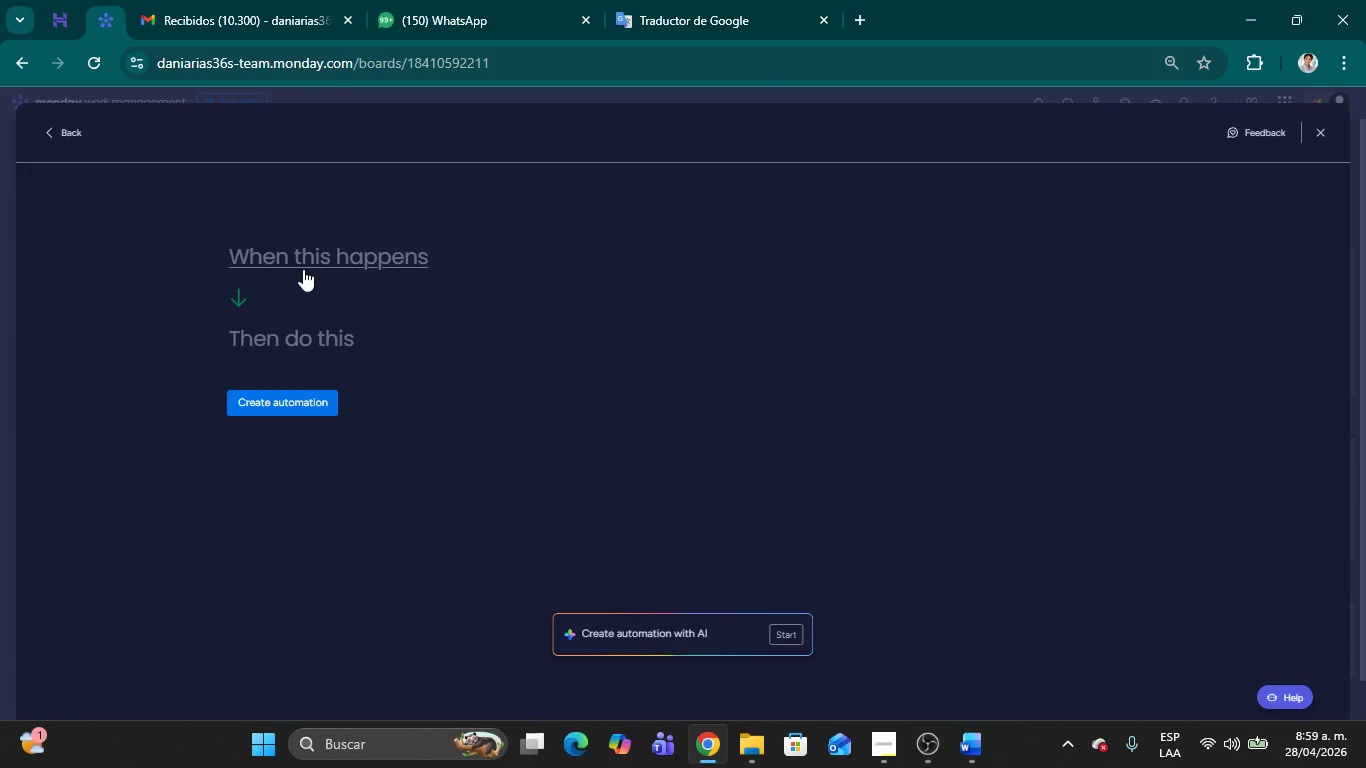 
left_click([303, 262])
 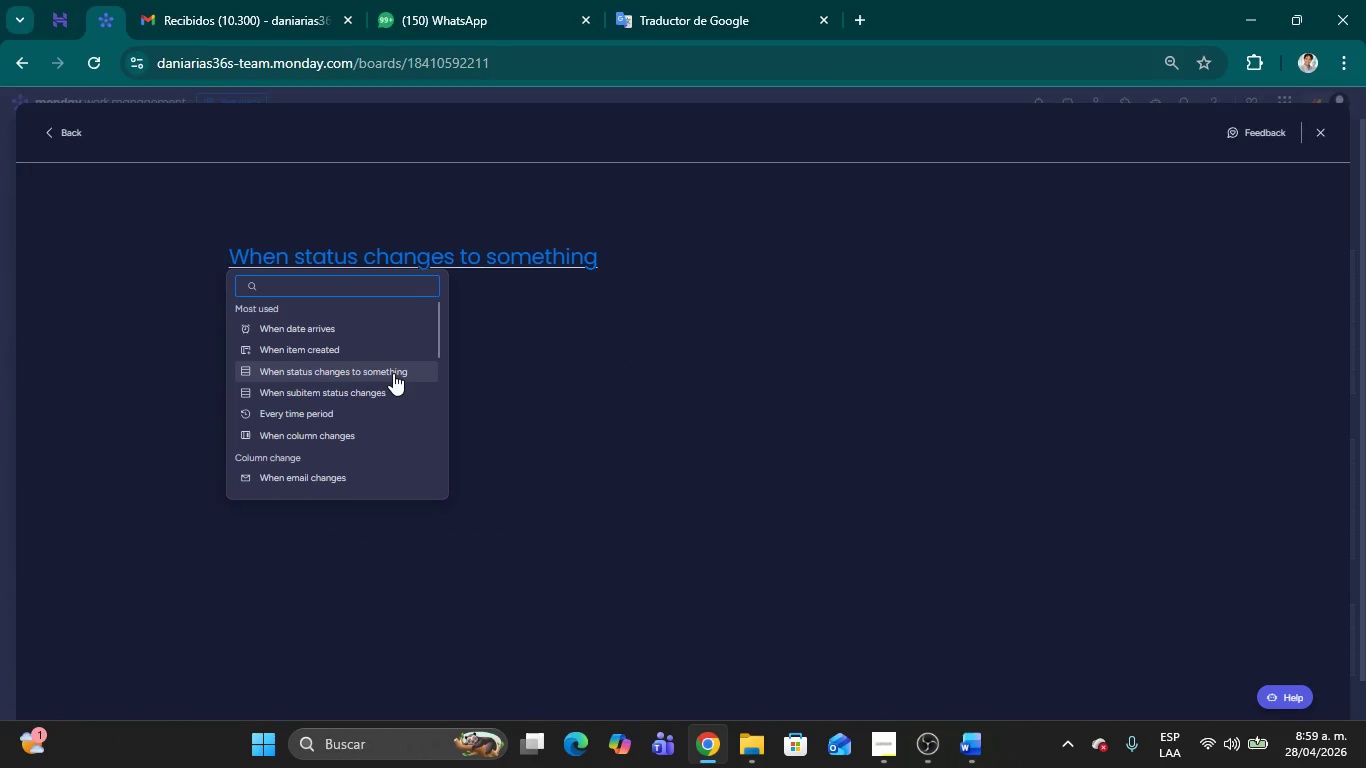 
wait(5.8)
 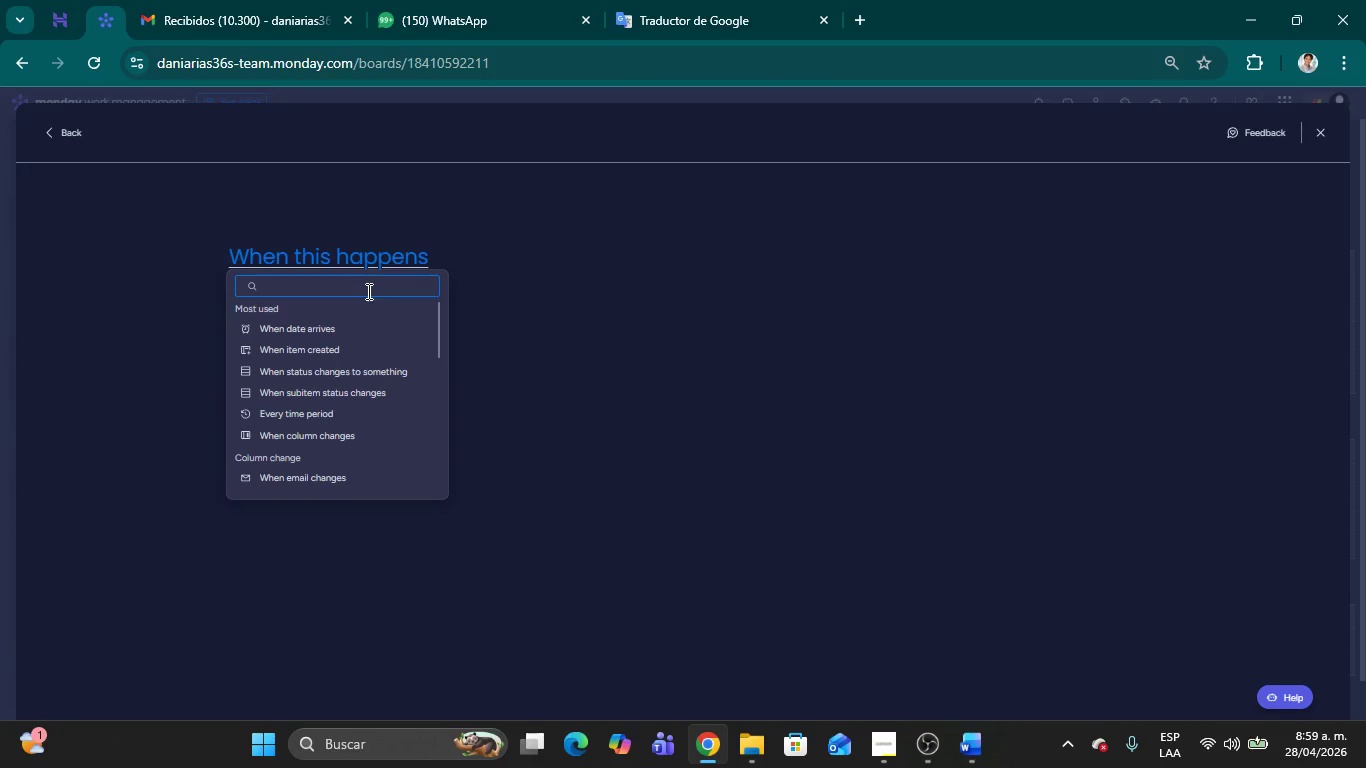 
left_click([389, 370])
 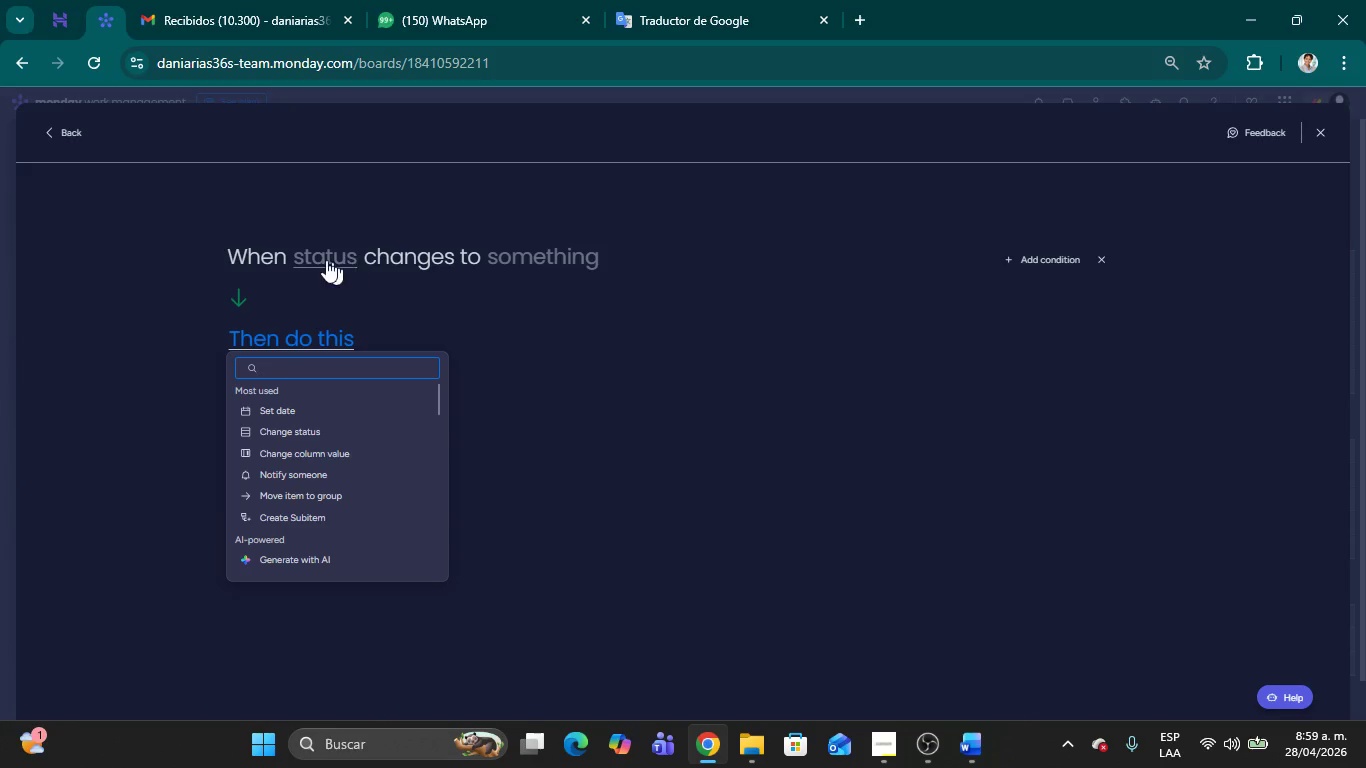 
left_click([314, 255])
 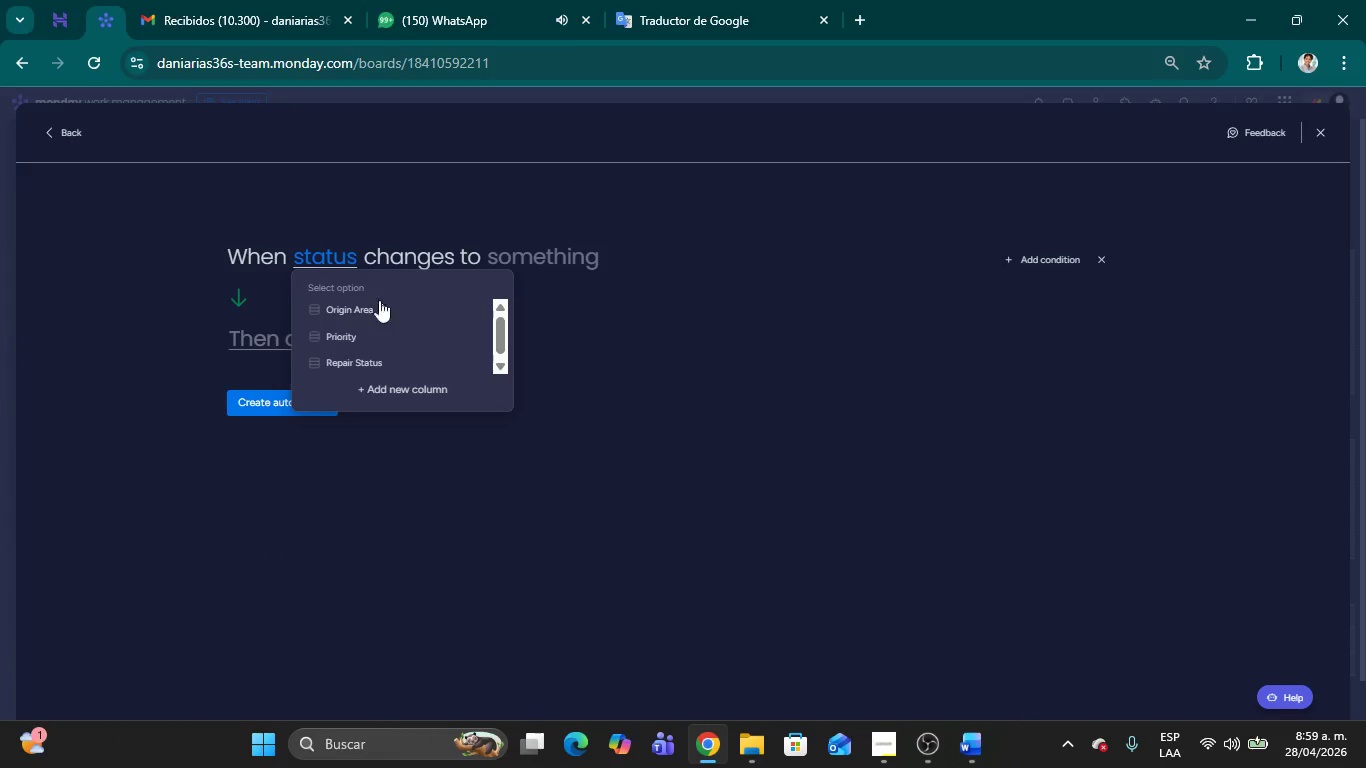 
left_click([359, 361])
 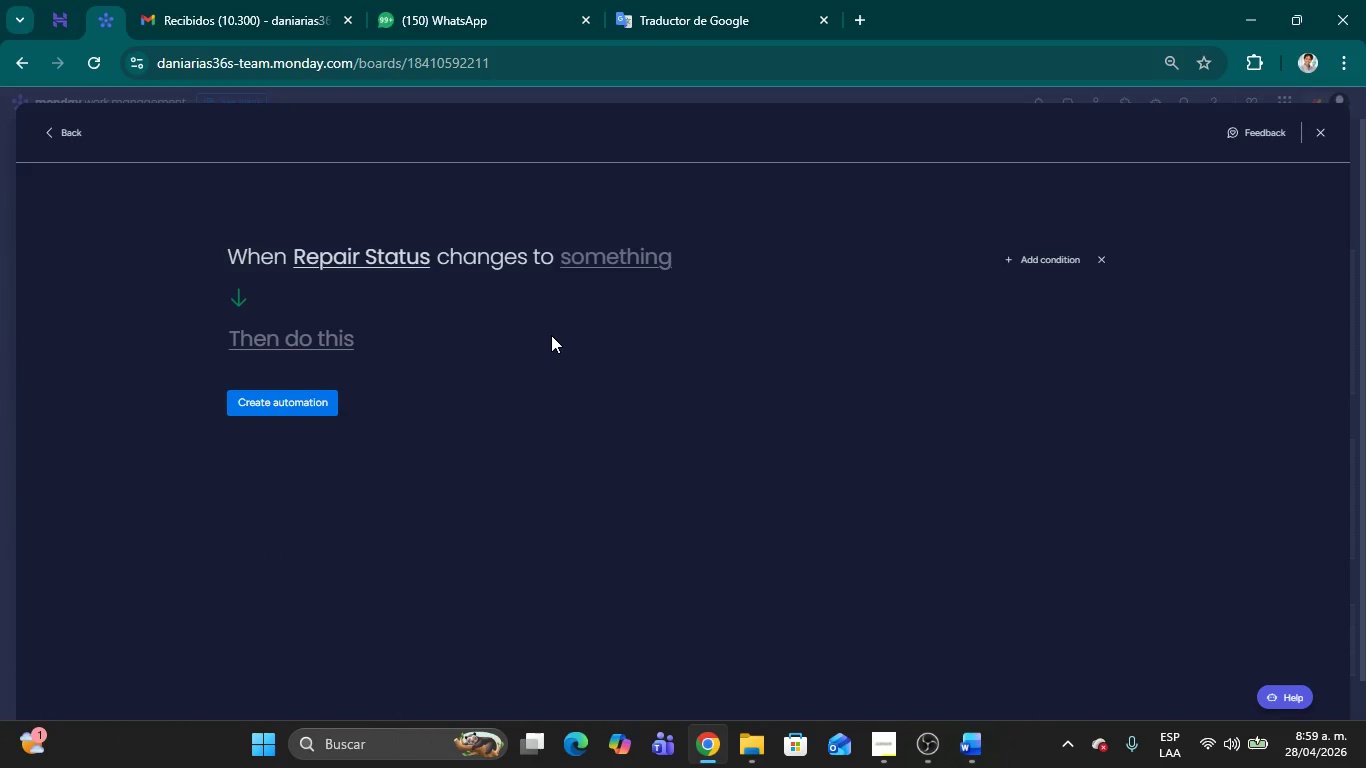 
left_click([592, 262])
 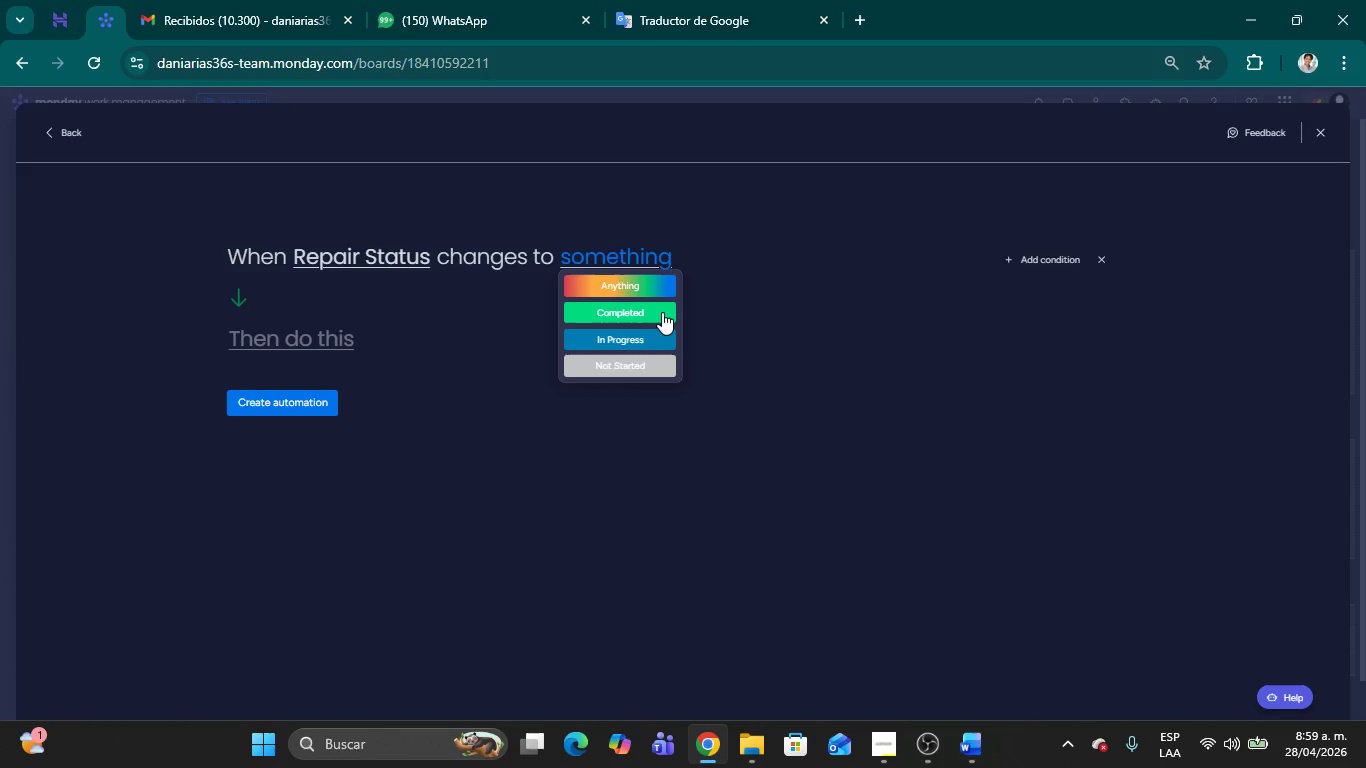 
wait(19.39)
 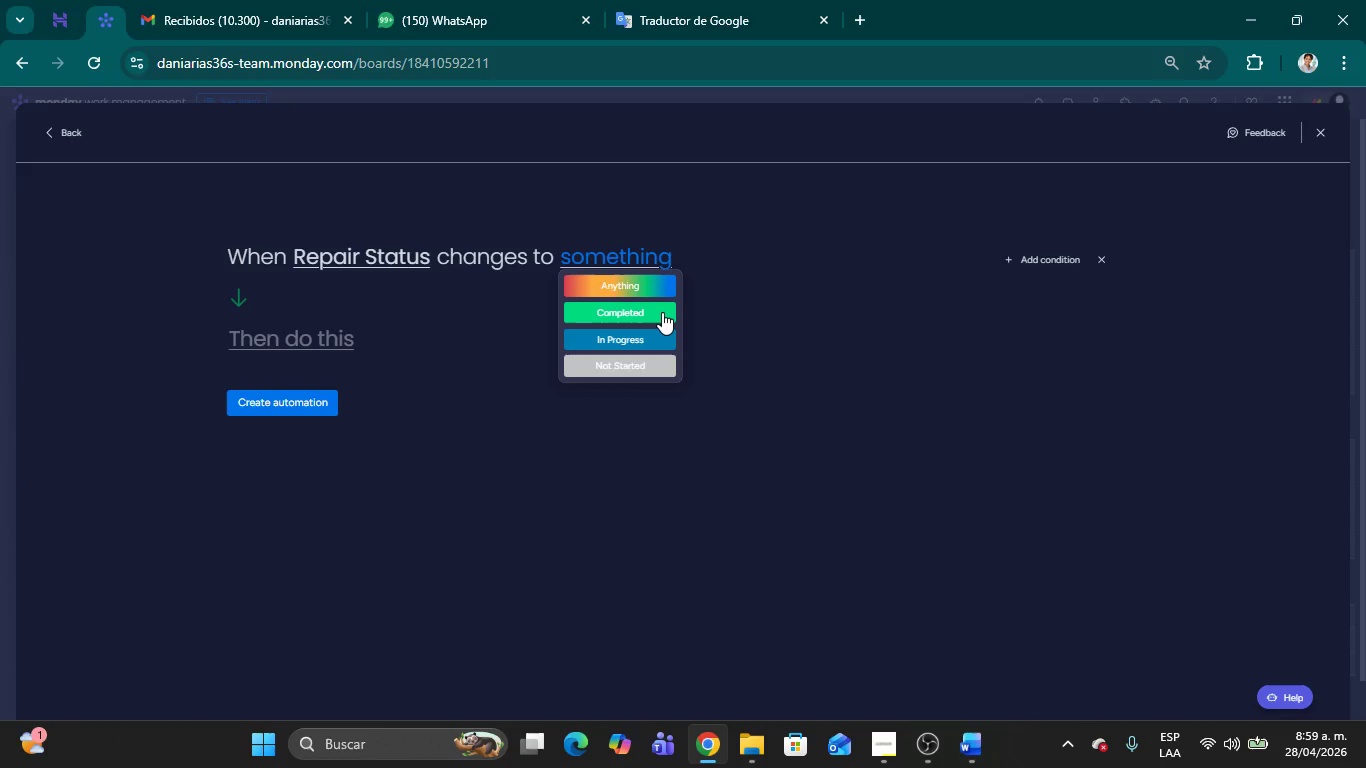 
left_click([631, 312])
 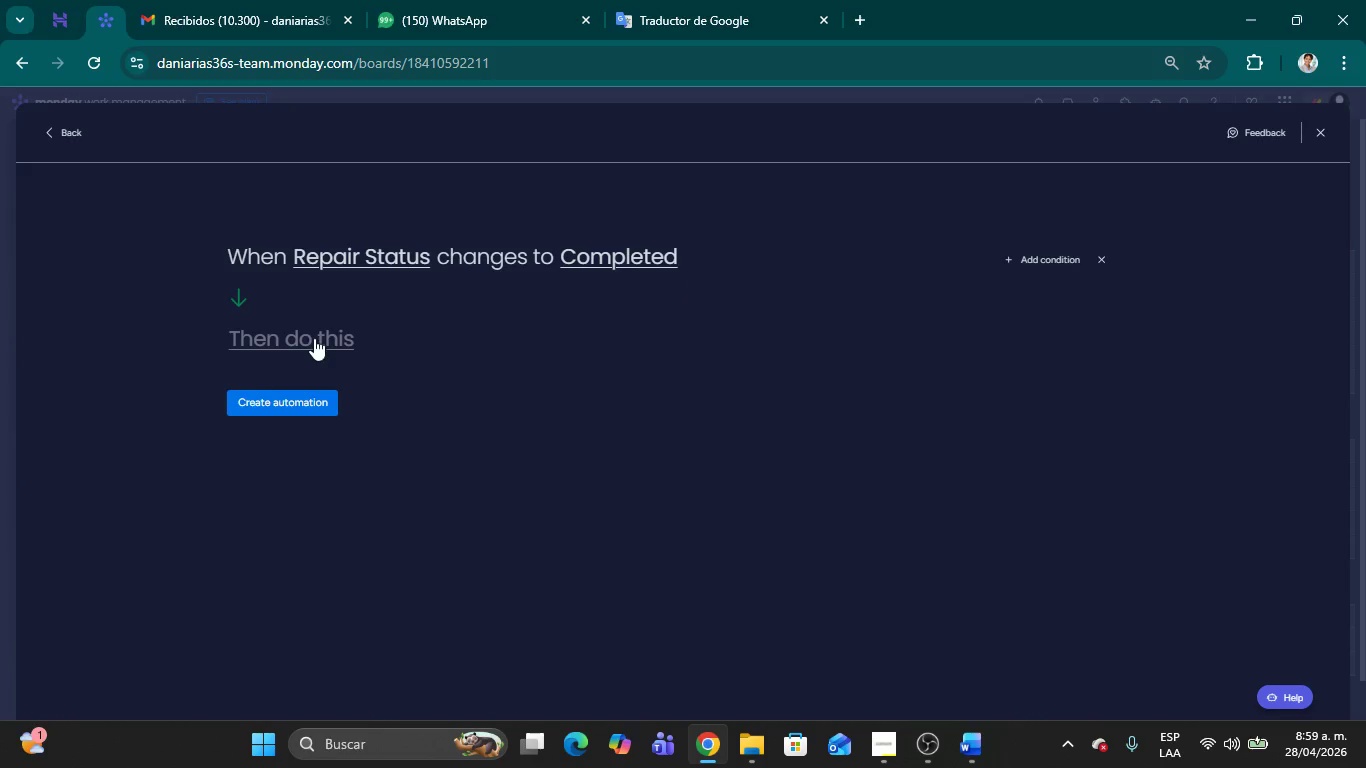 
left_click([314, 338])
 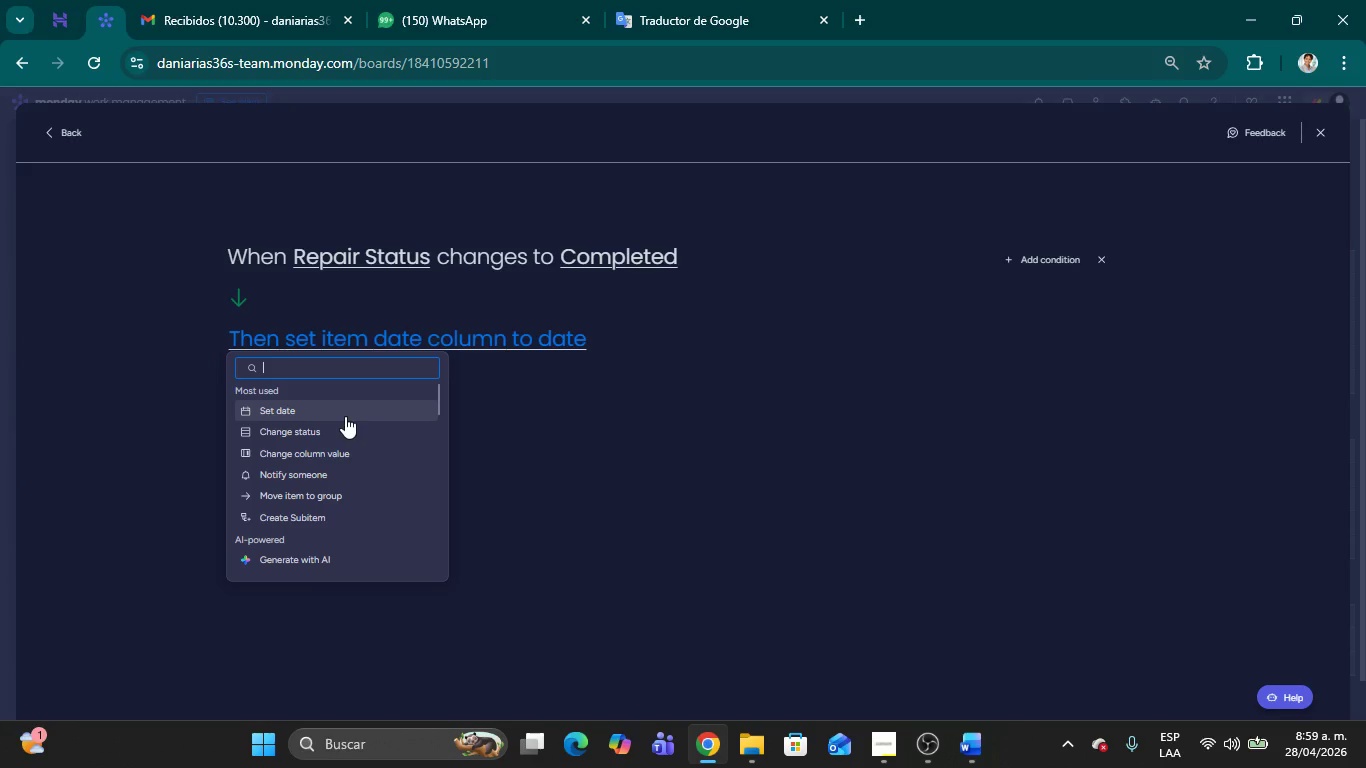 
left_click([344, 423])
 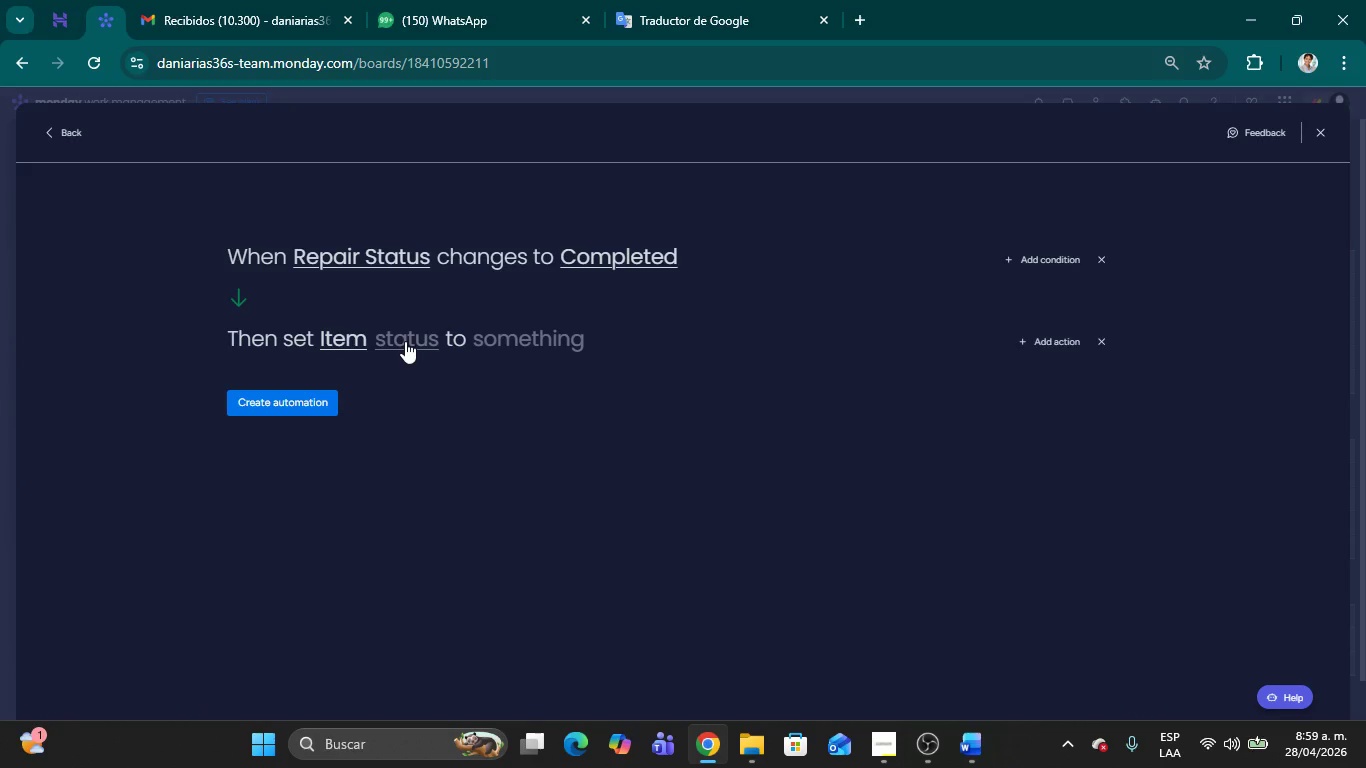 
left_click([405, 341])
 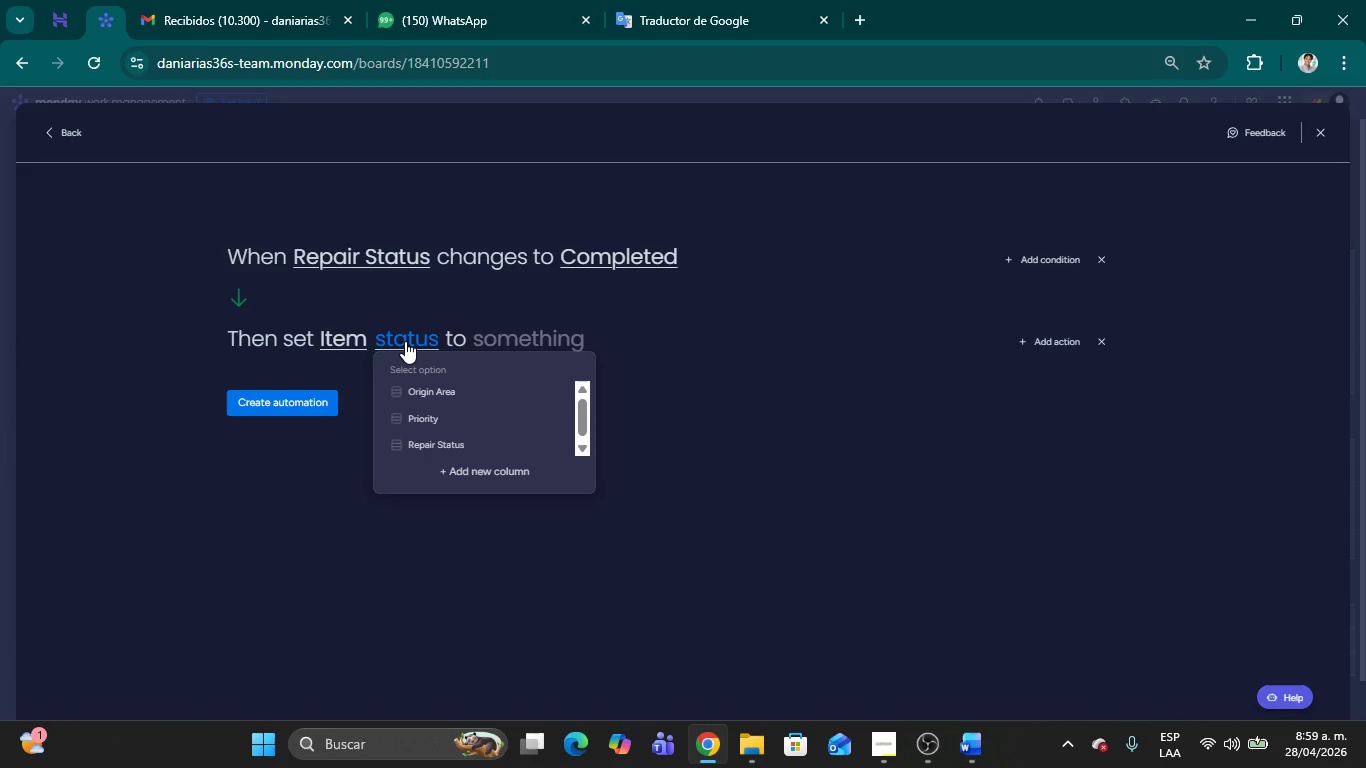 
wait(7.44)
 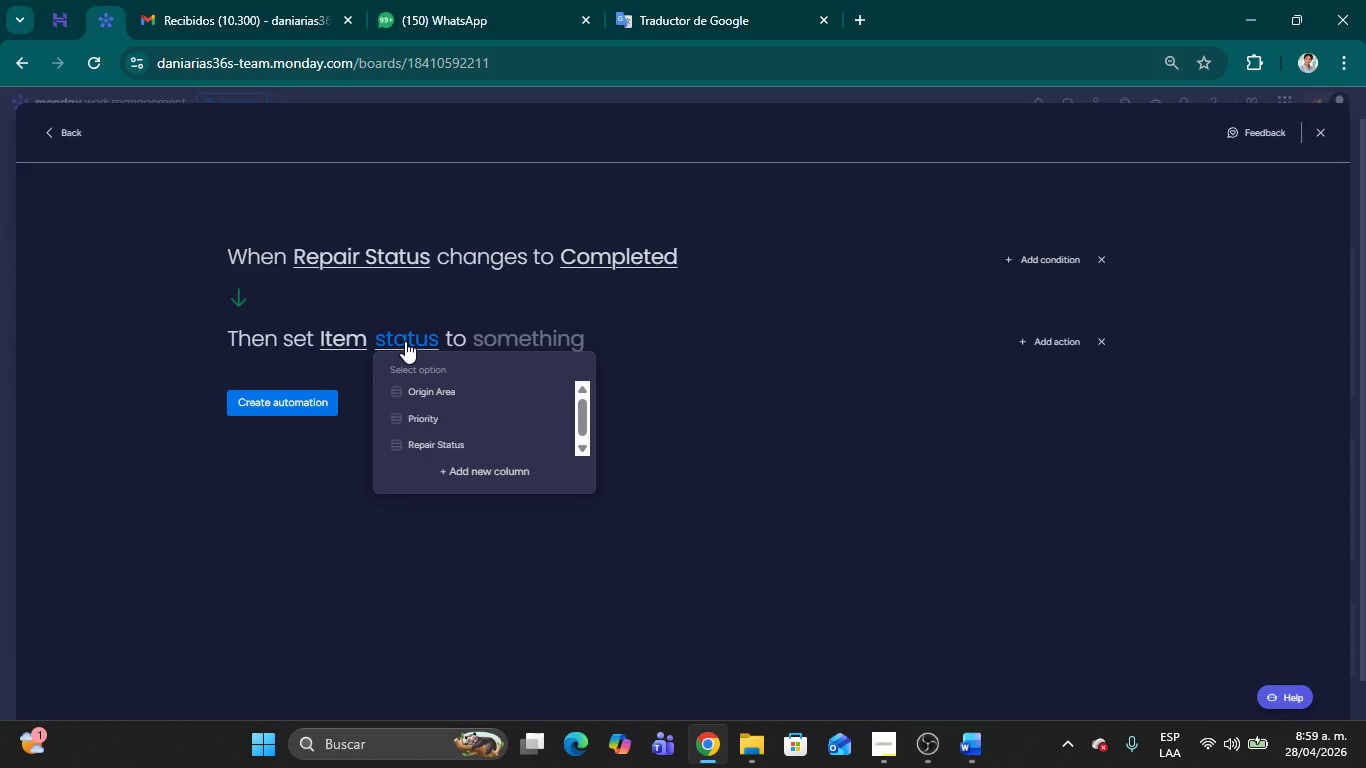 
scroll: coordinate [466, 414], scroll_direction: down, amount: 3.0
 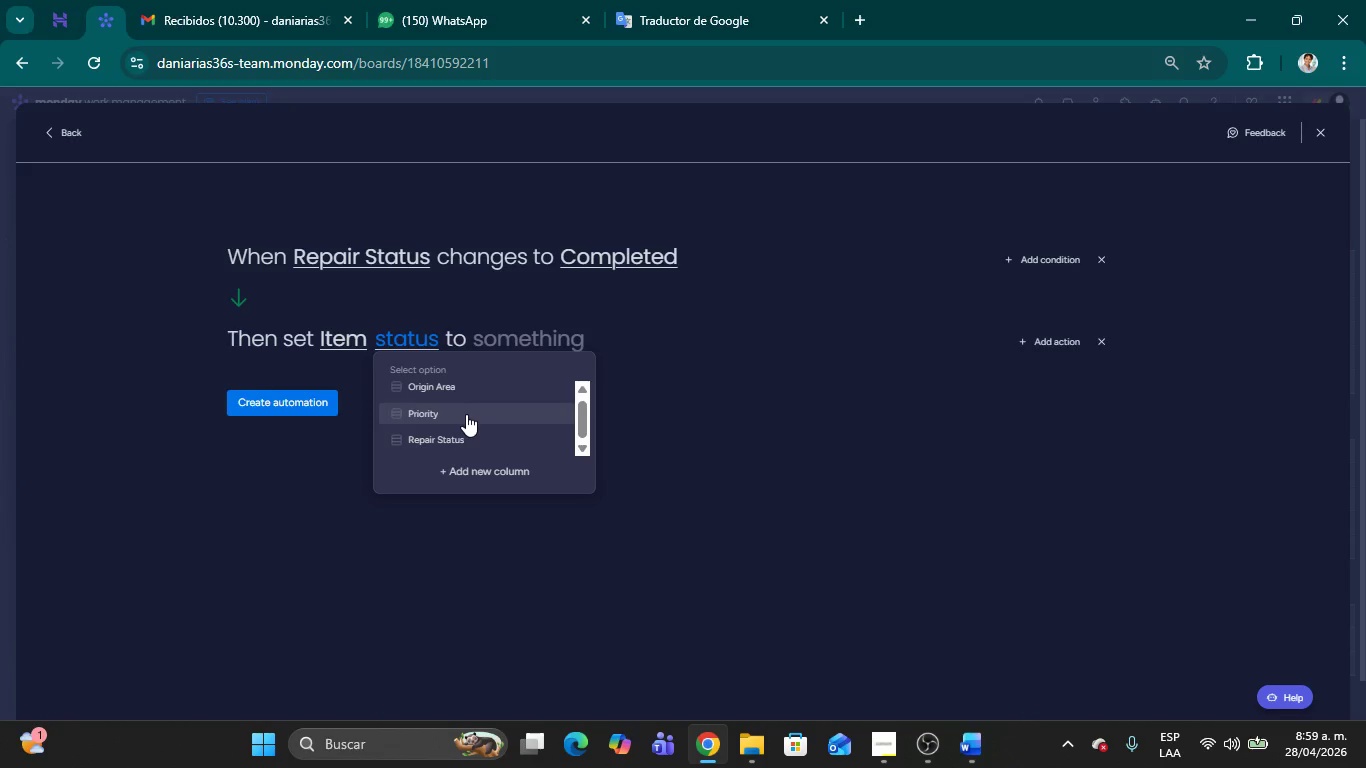 
wait(7.57)
 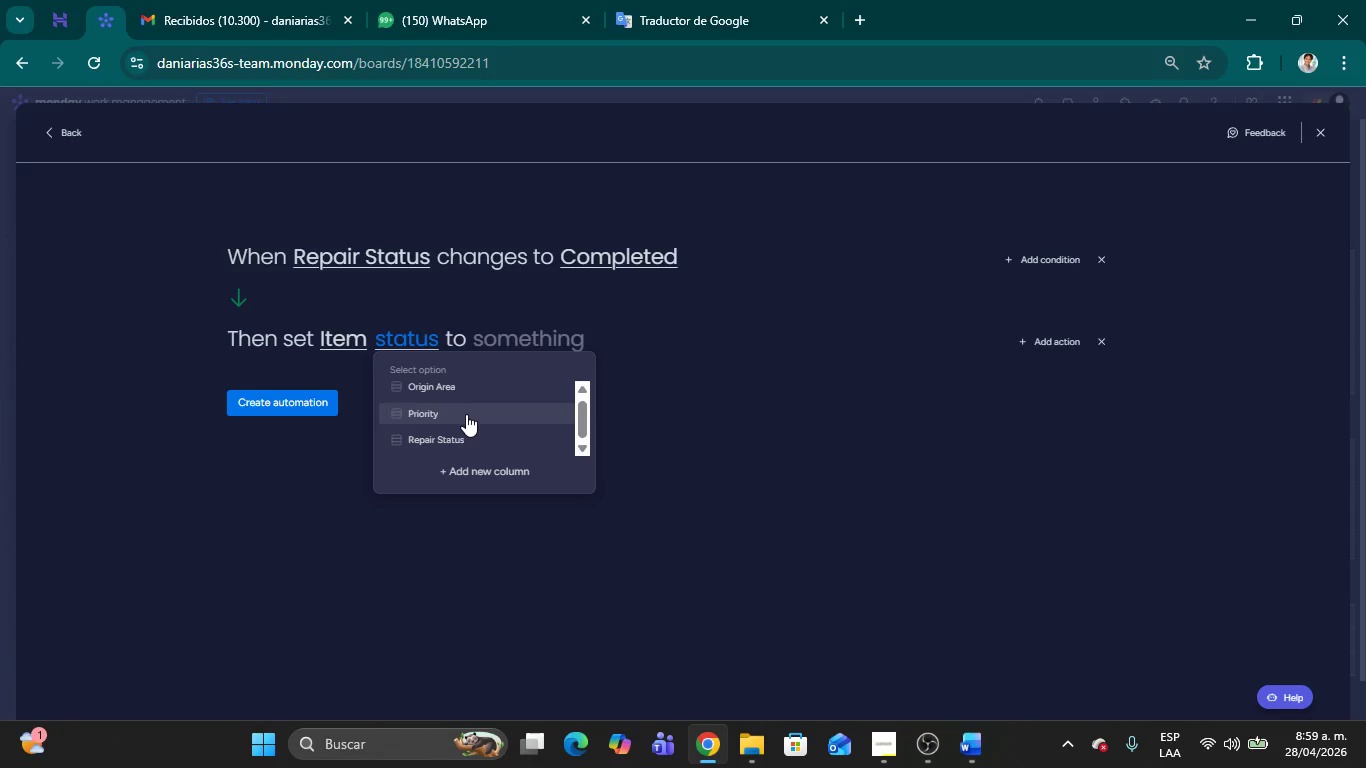 
scroll: coordinate [466, 414], scroll_direction: up, amount: 6.0
 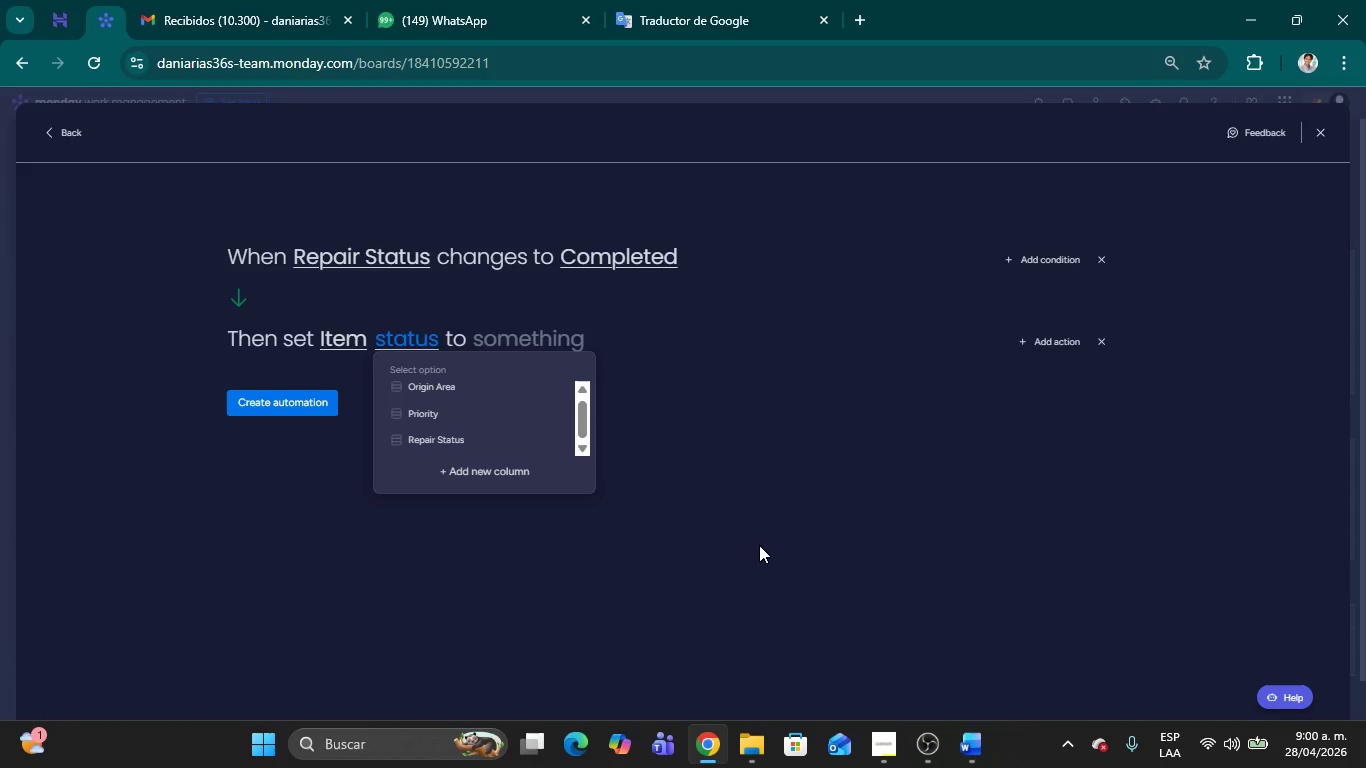 
wait(53.98)
 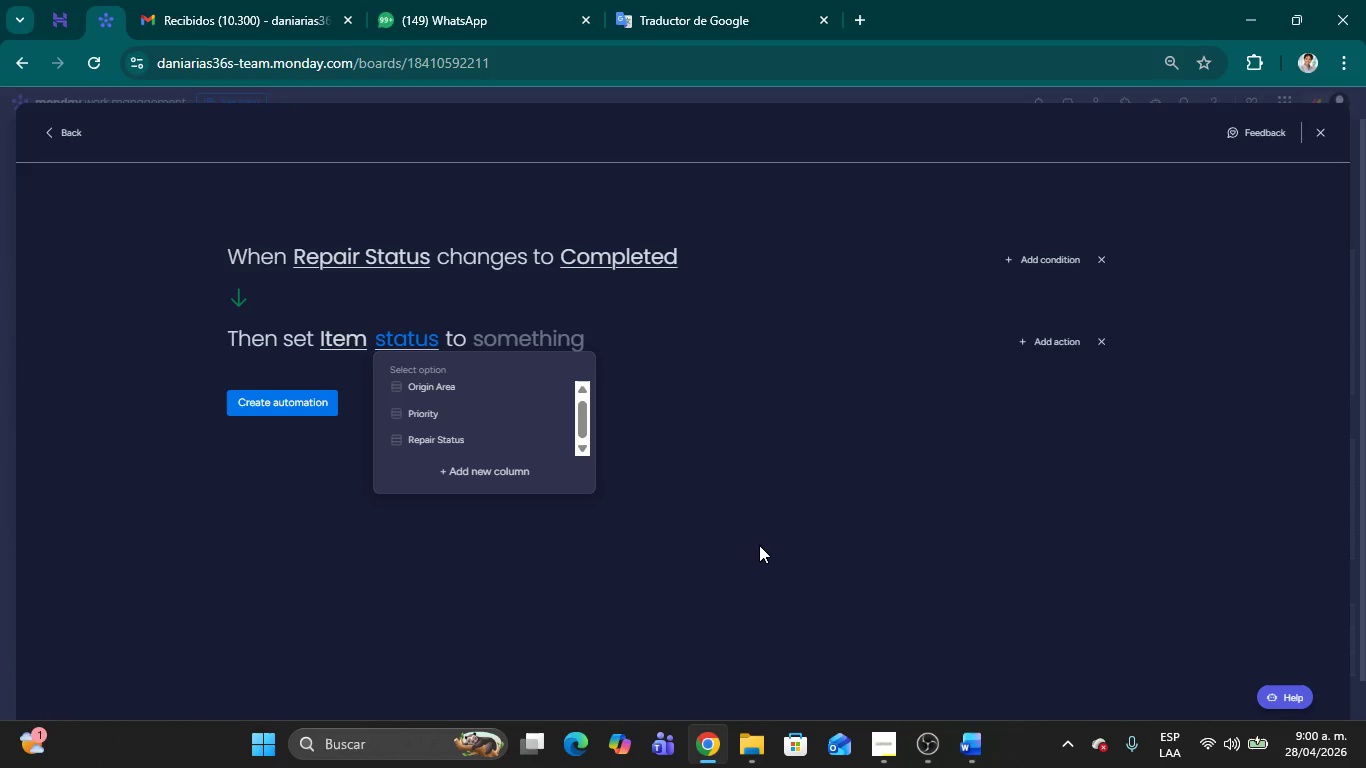 
scroll: coordinate [412, 410], scroll_direction: none, amount: 0.0
 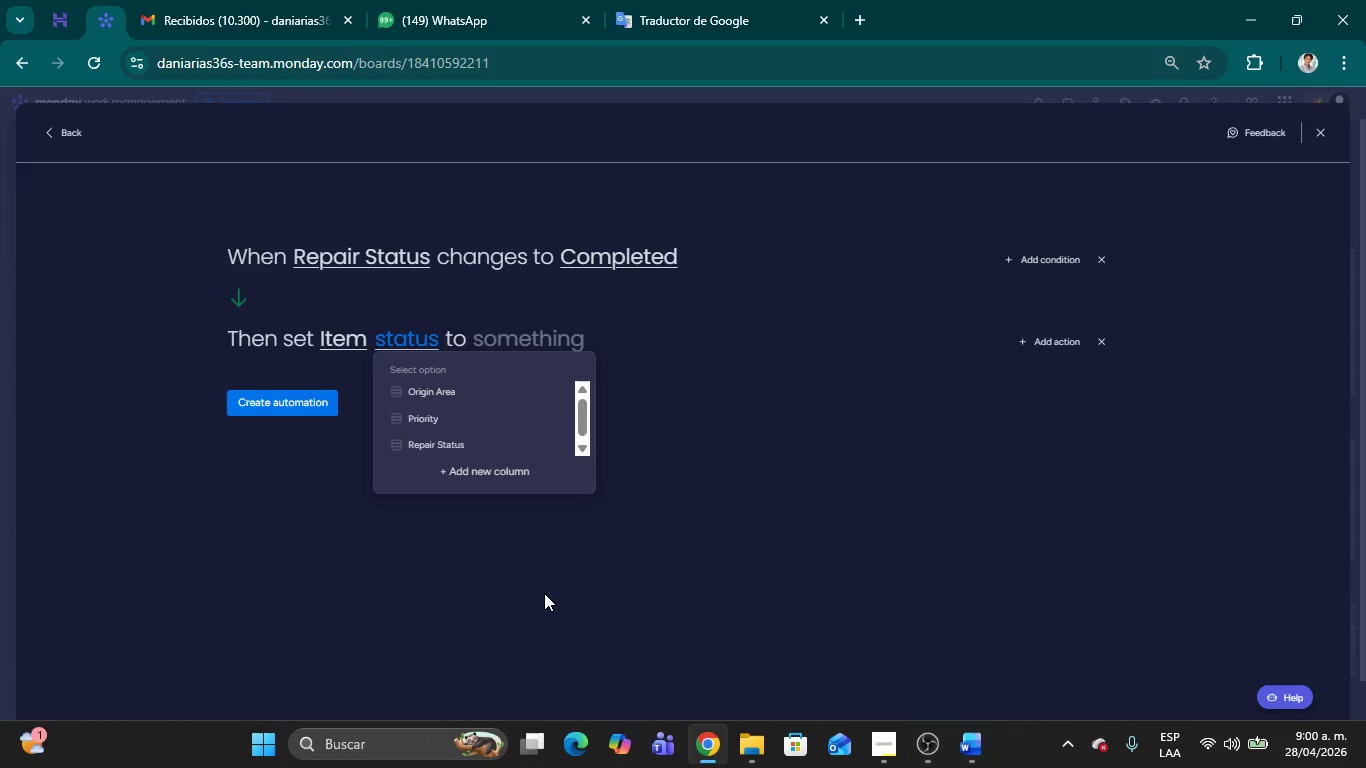 
left_click([544, 593])
 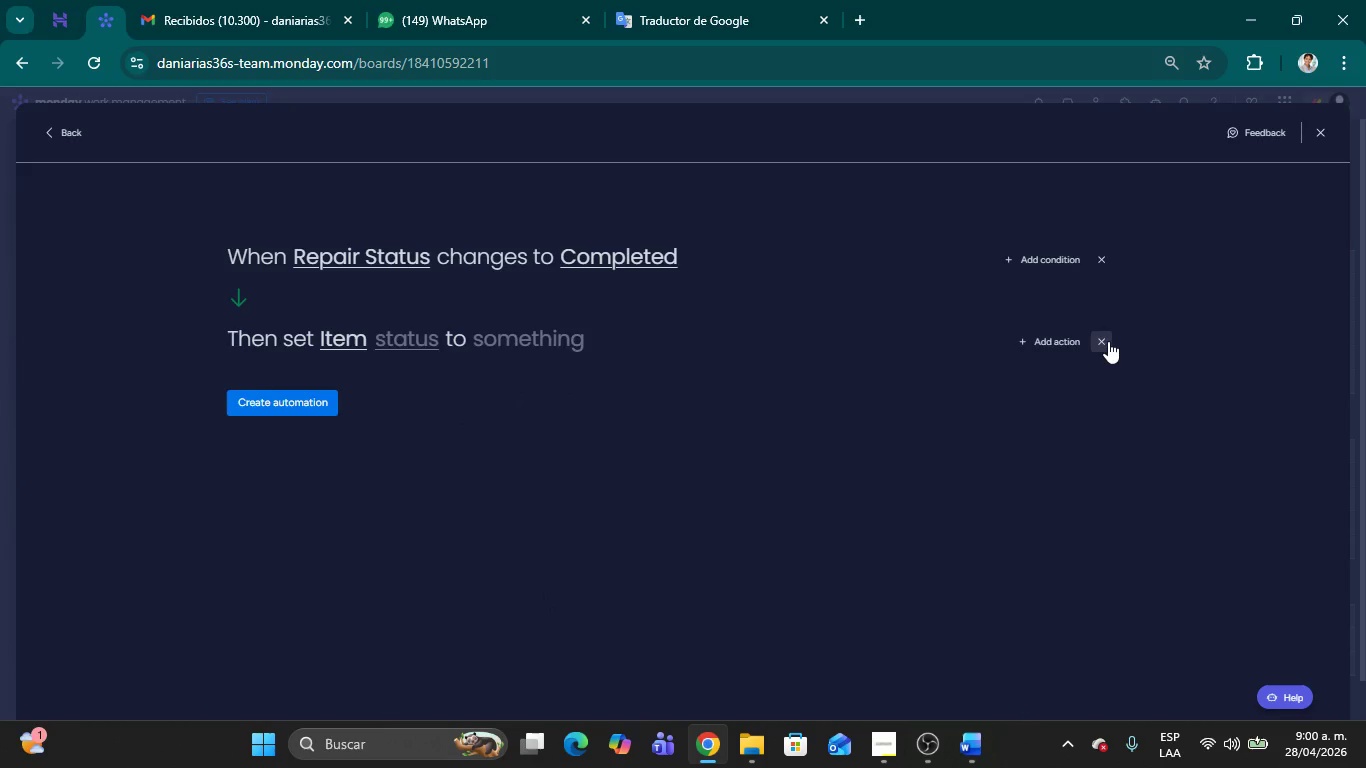 
left_click([1108, 341])
 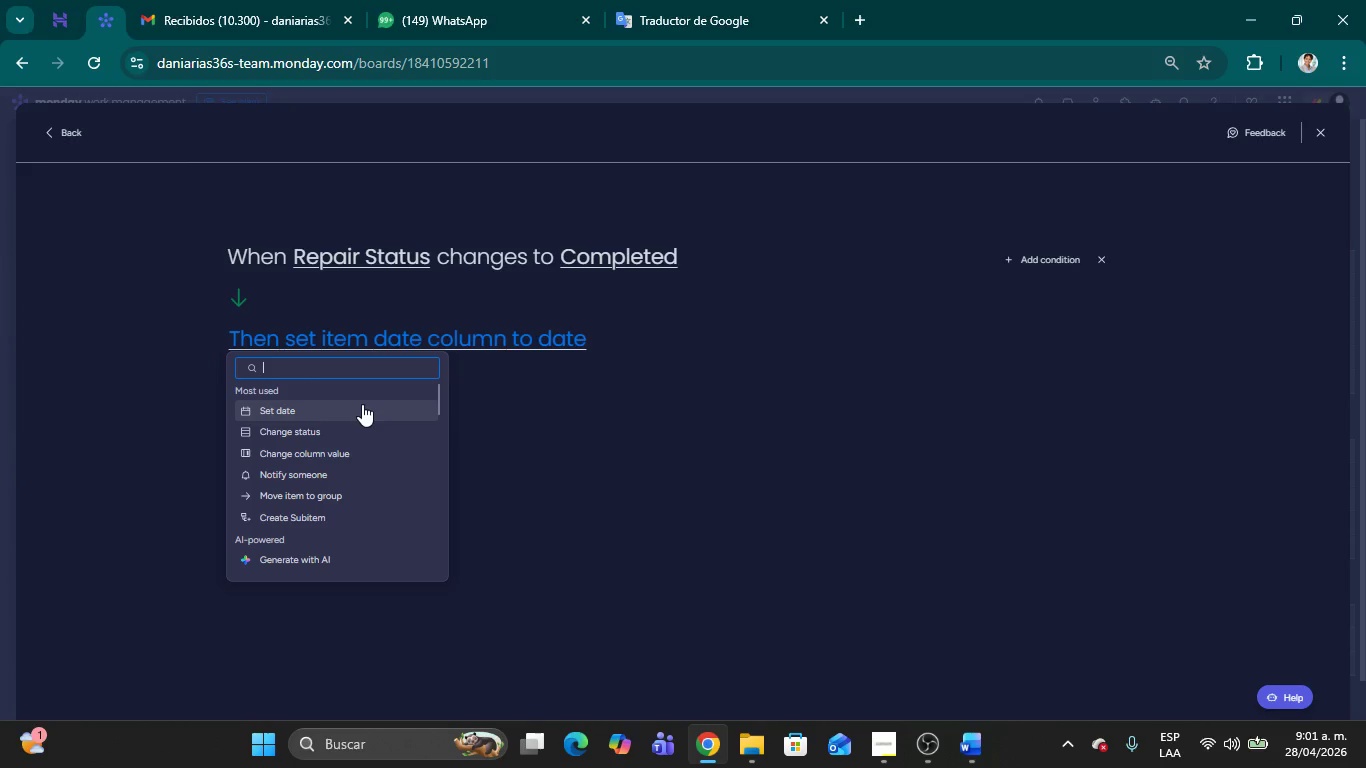 
wait(33.33)
 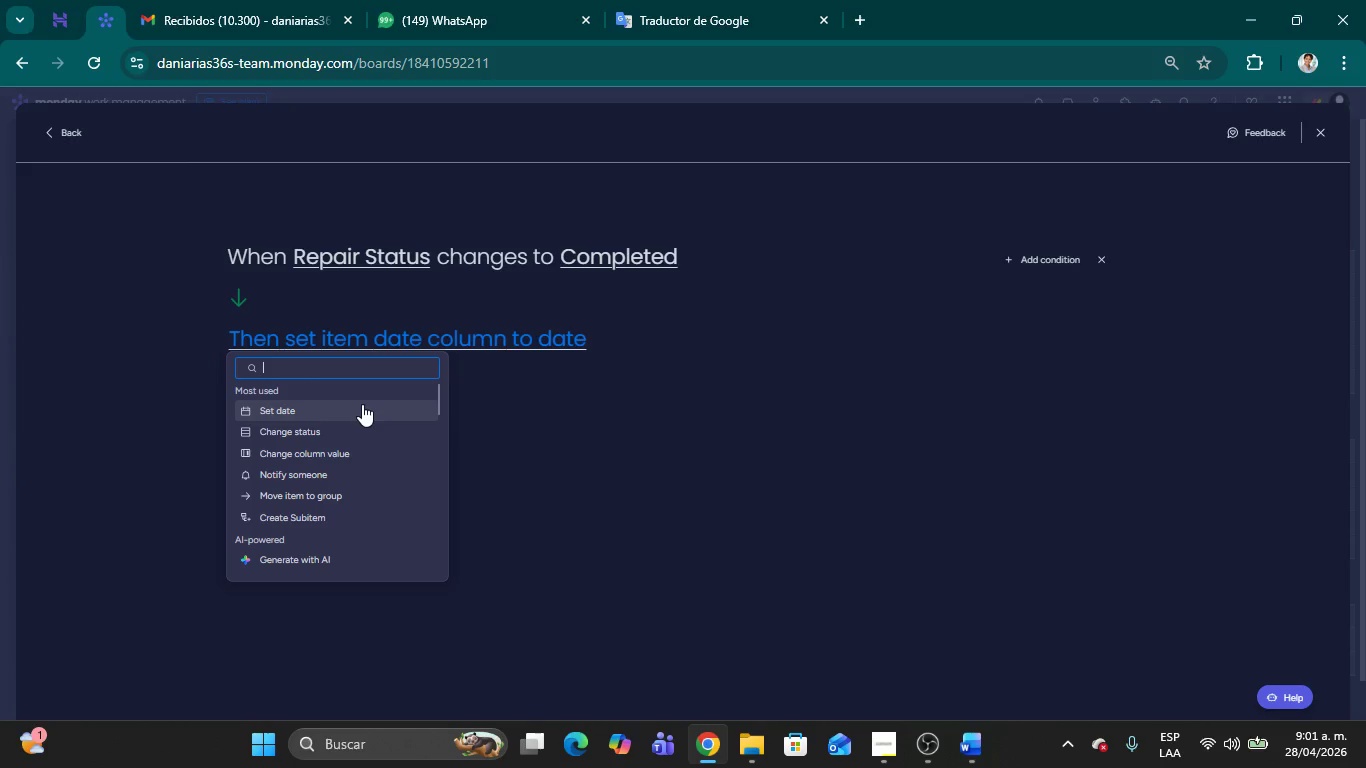 
left_click([335, 430])
 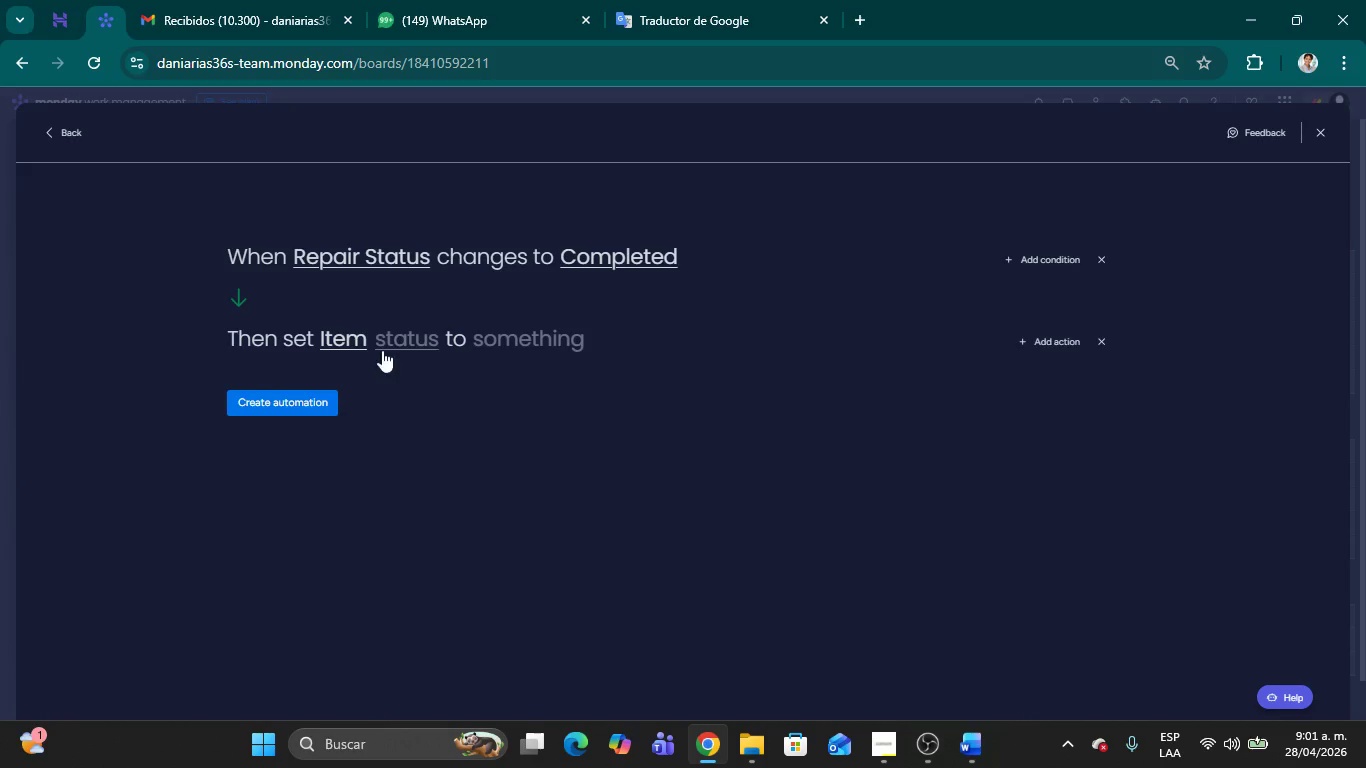 
left_click([421, 339])
 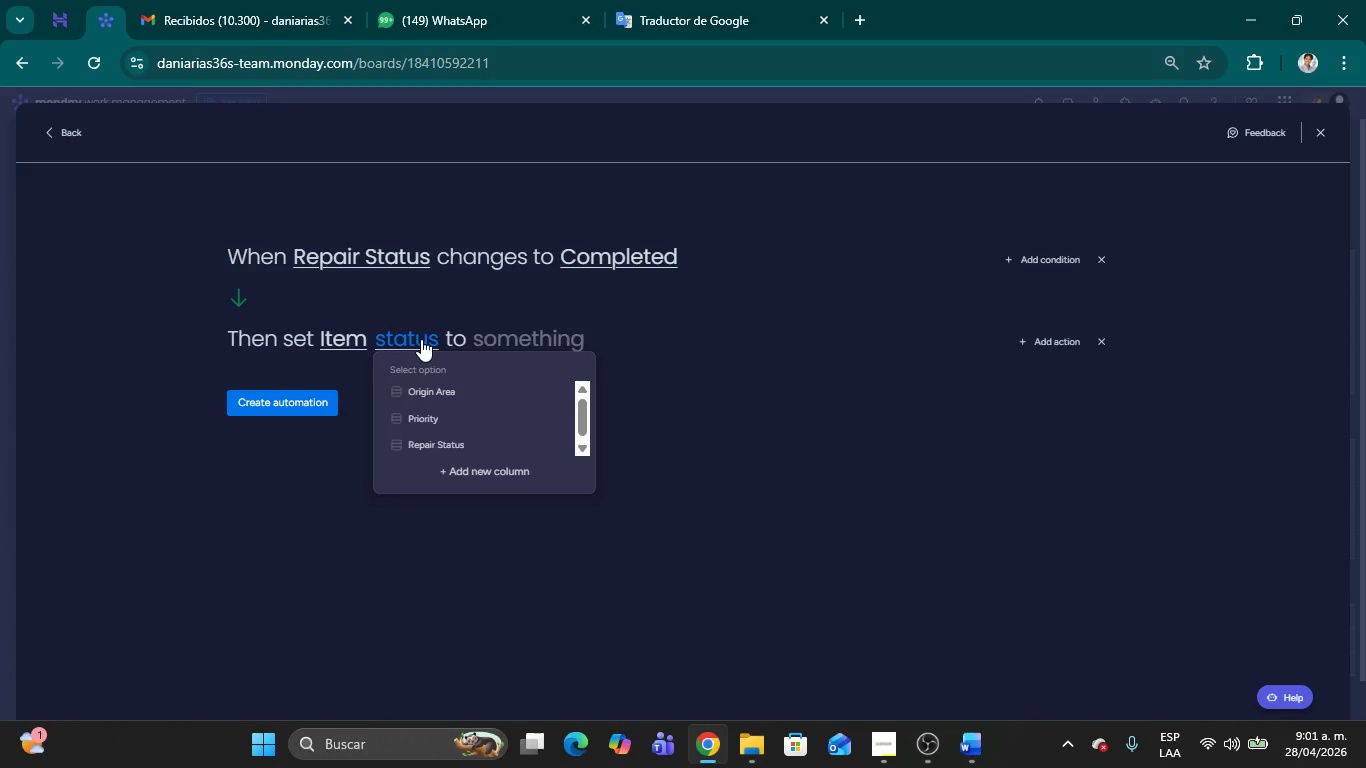 
scroll: coordinate [485, 400], scroll_direction: down, amount: 1.0
 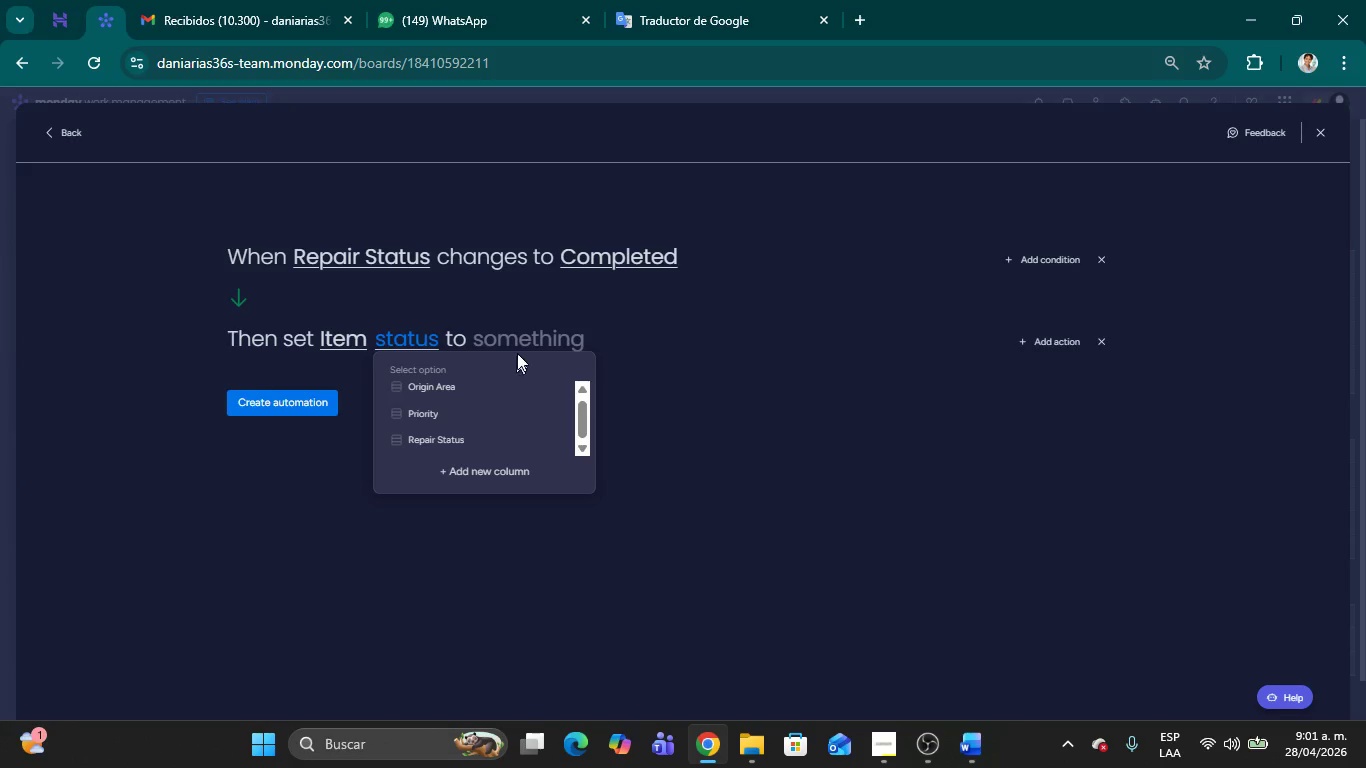 
left_click([513, 328])
 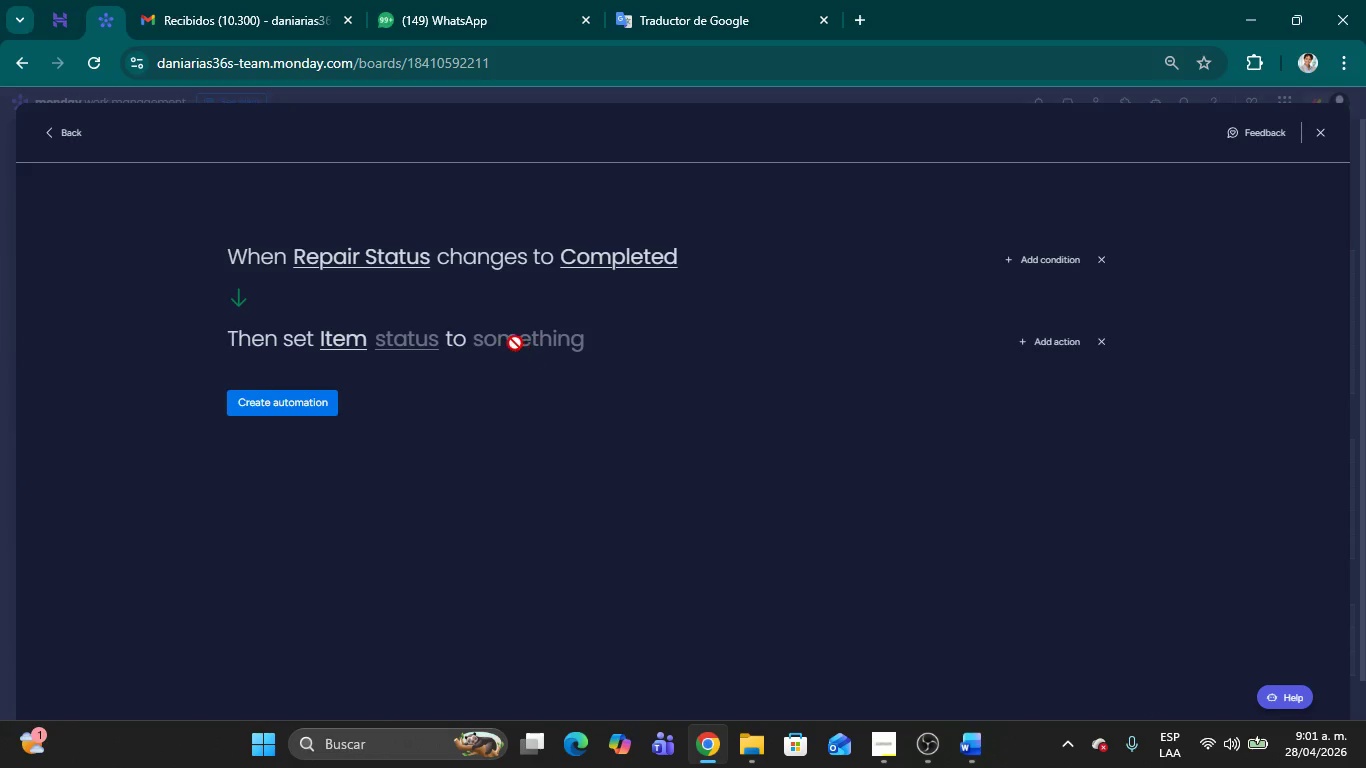 
left_click([515, 342])
 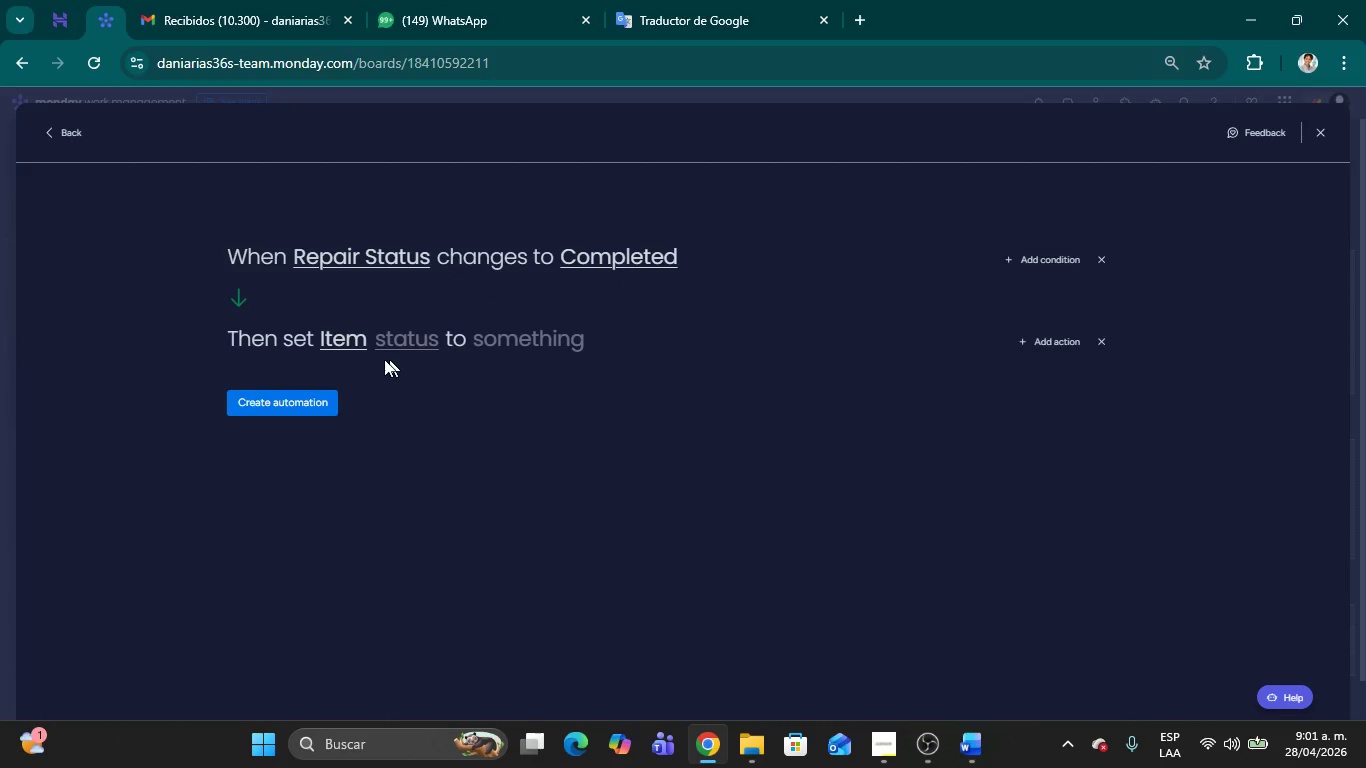 
left_click([350, 339])
 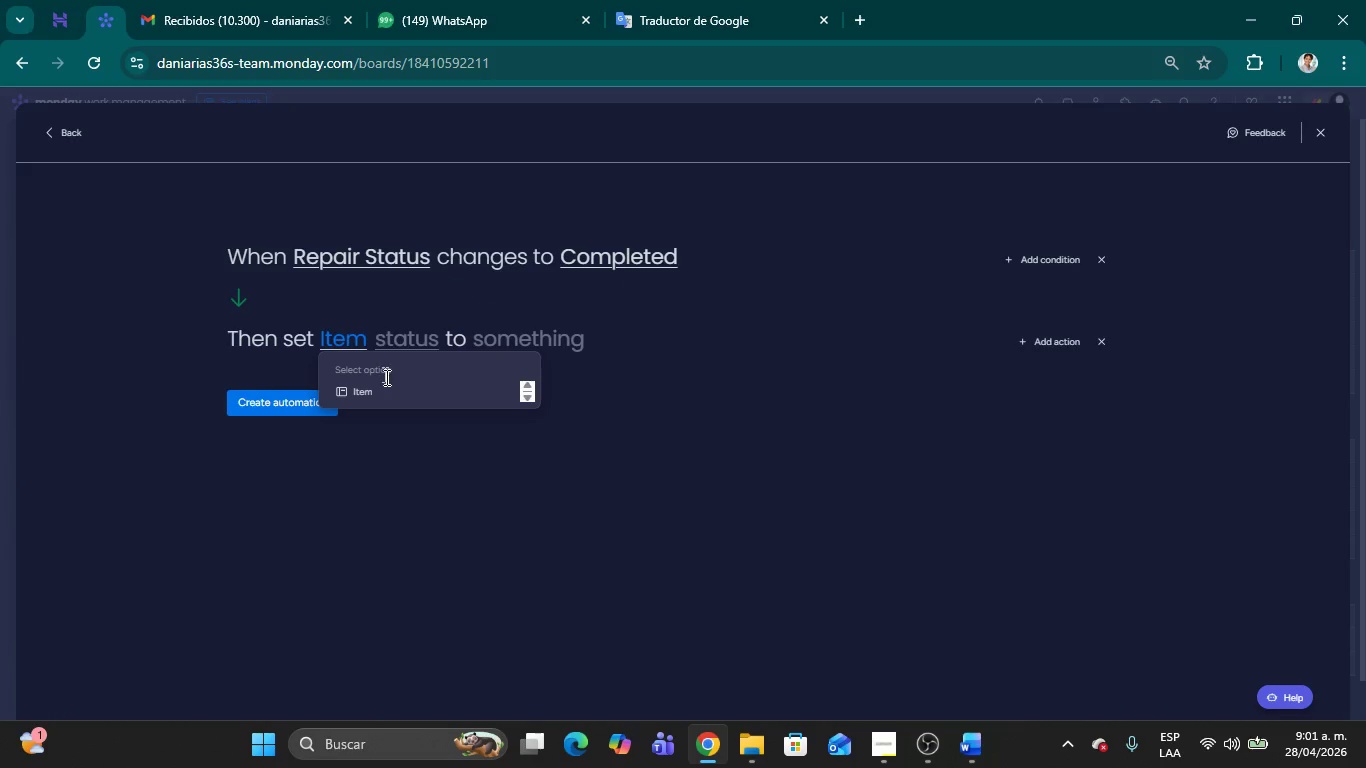 
scroll: coordinate [387, 378], scroll_direction: down, amount: 5.0
 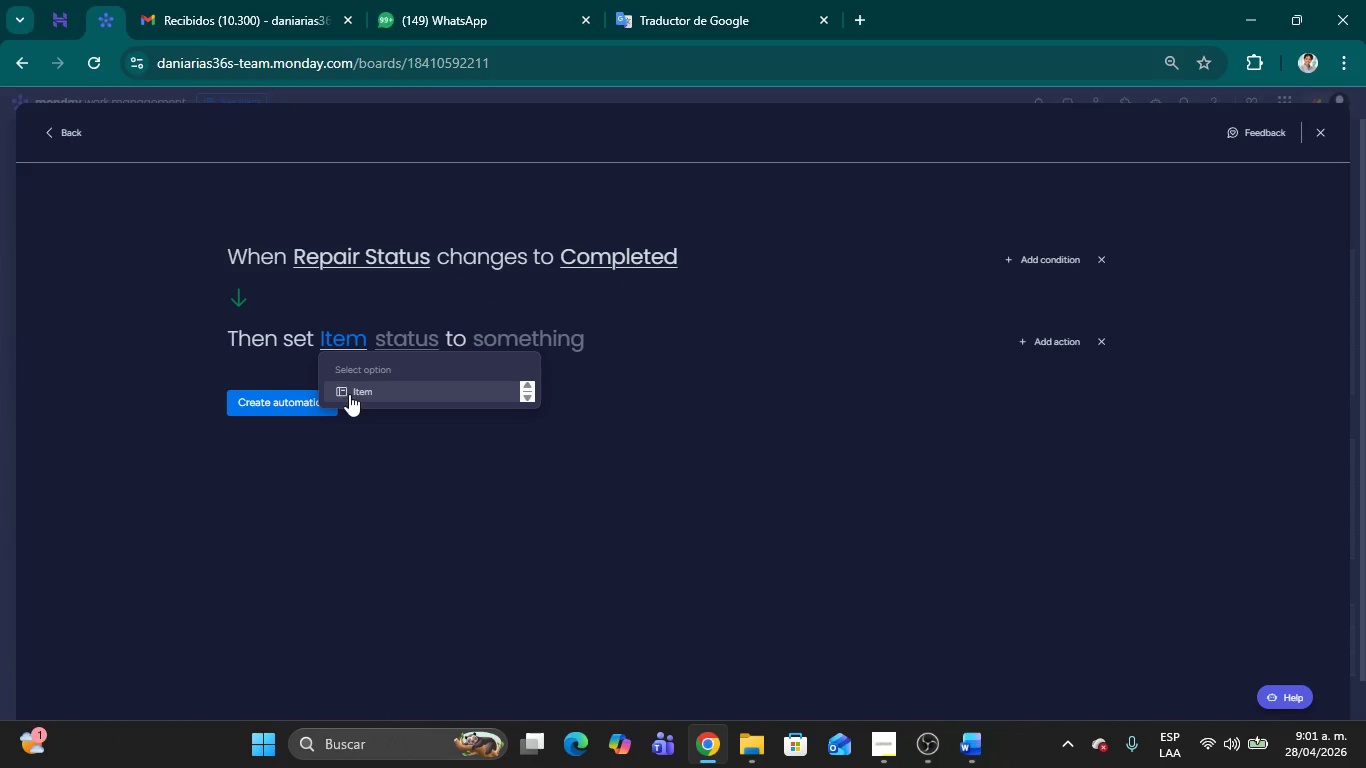 
left_click([349, 394])
 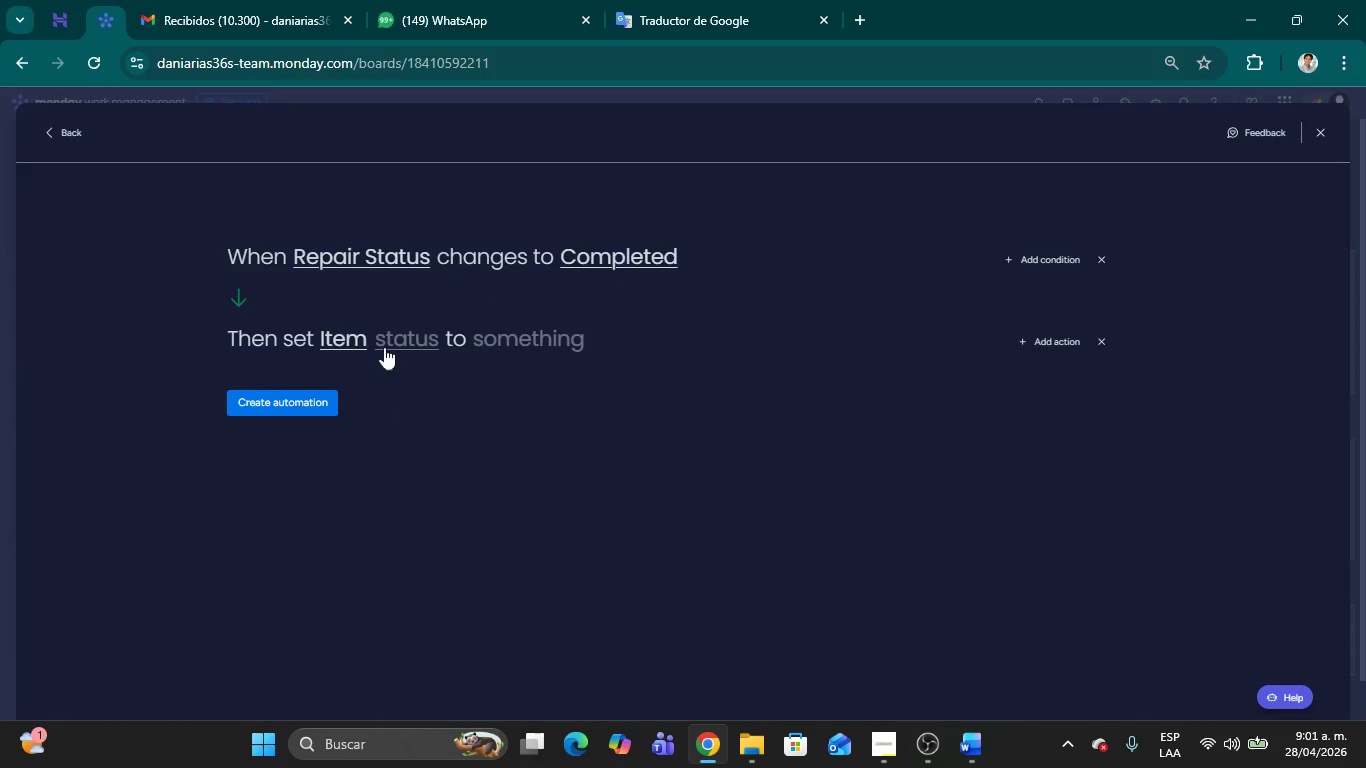 
left_click([386, 345])
 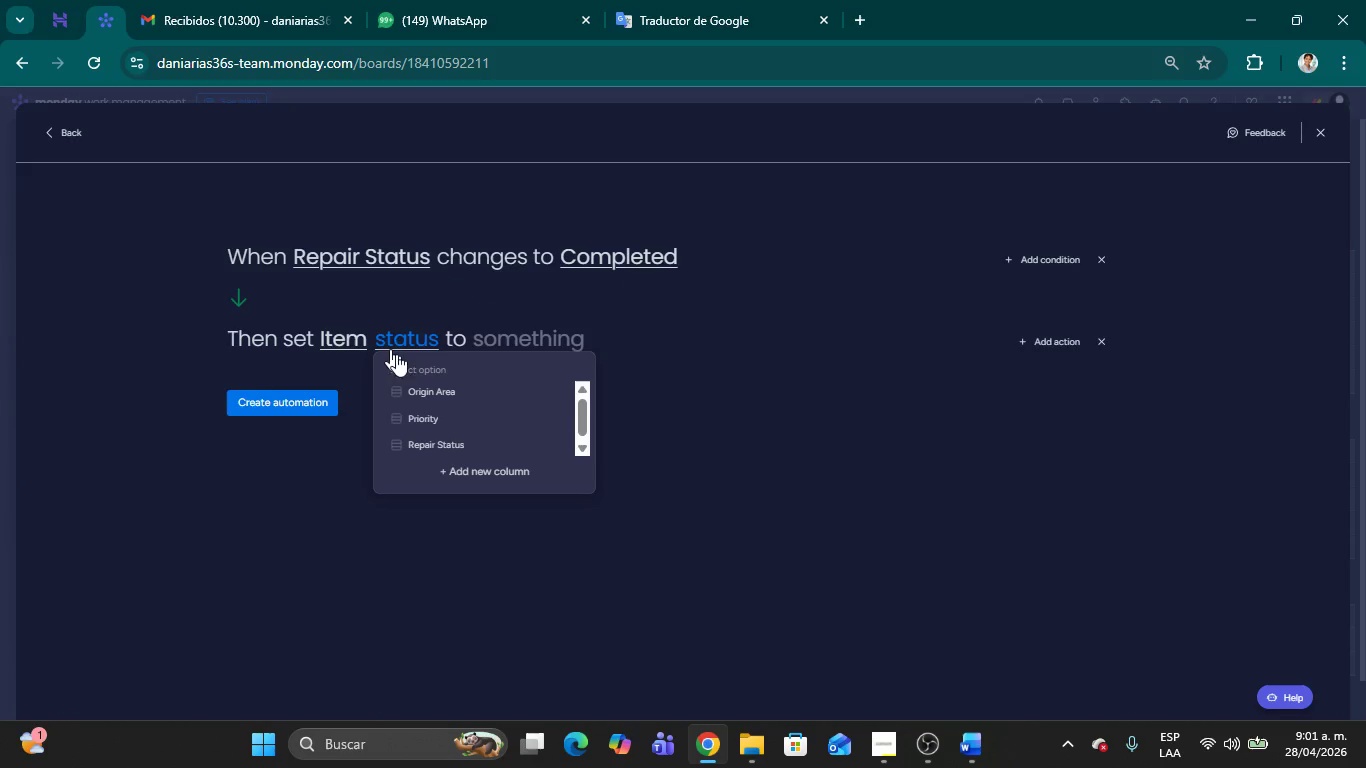 
scroll: coordinate [432, 412], scroll_direction: up, amount: 2.0
 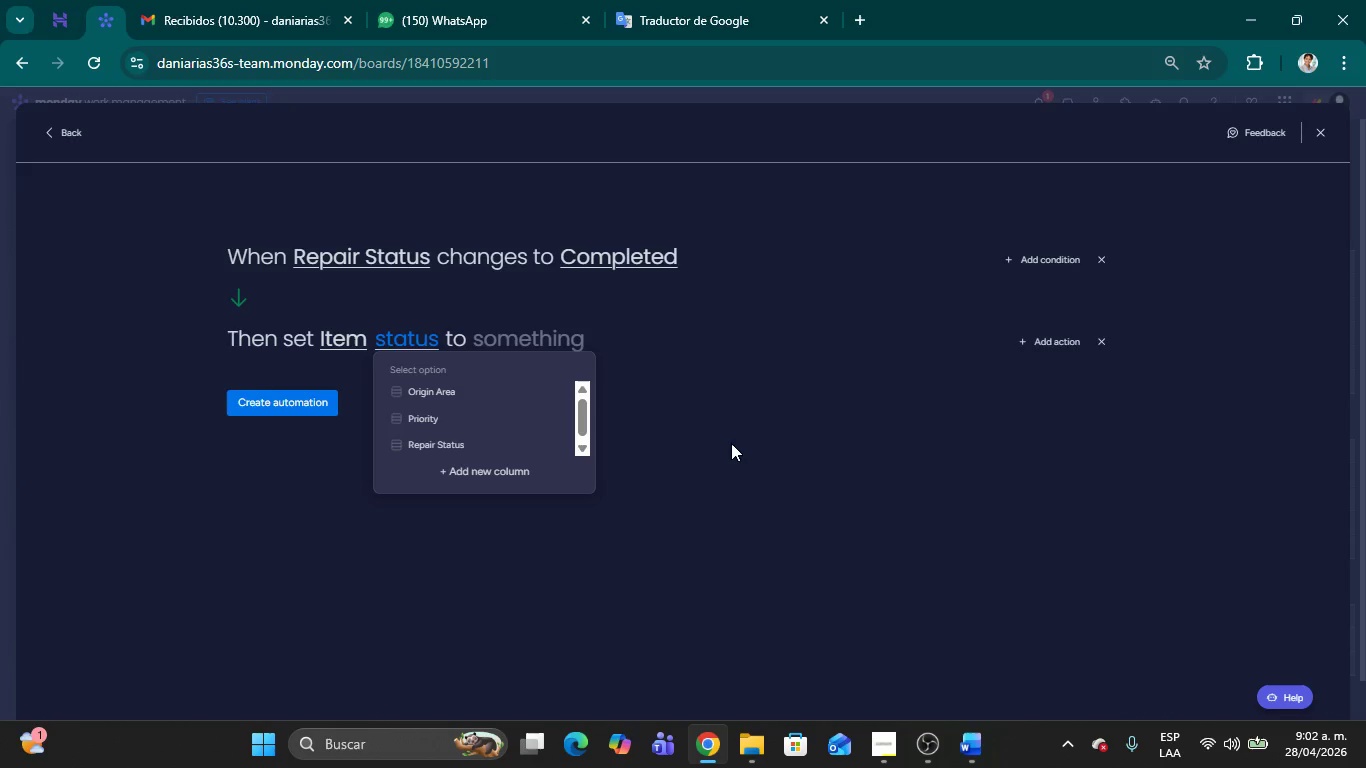 
wait(58.06)
 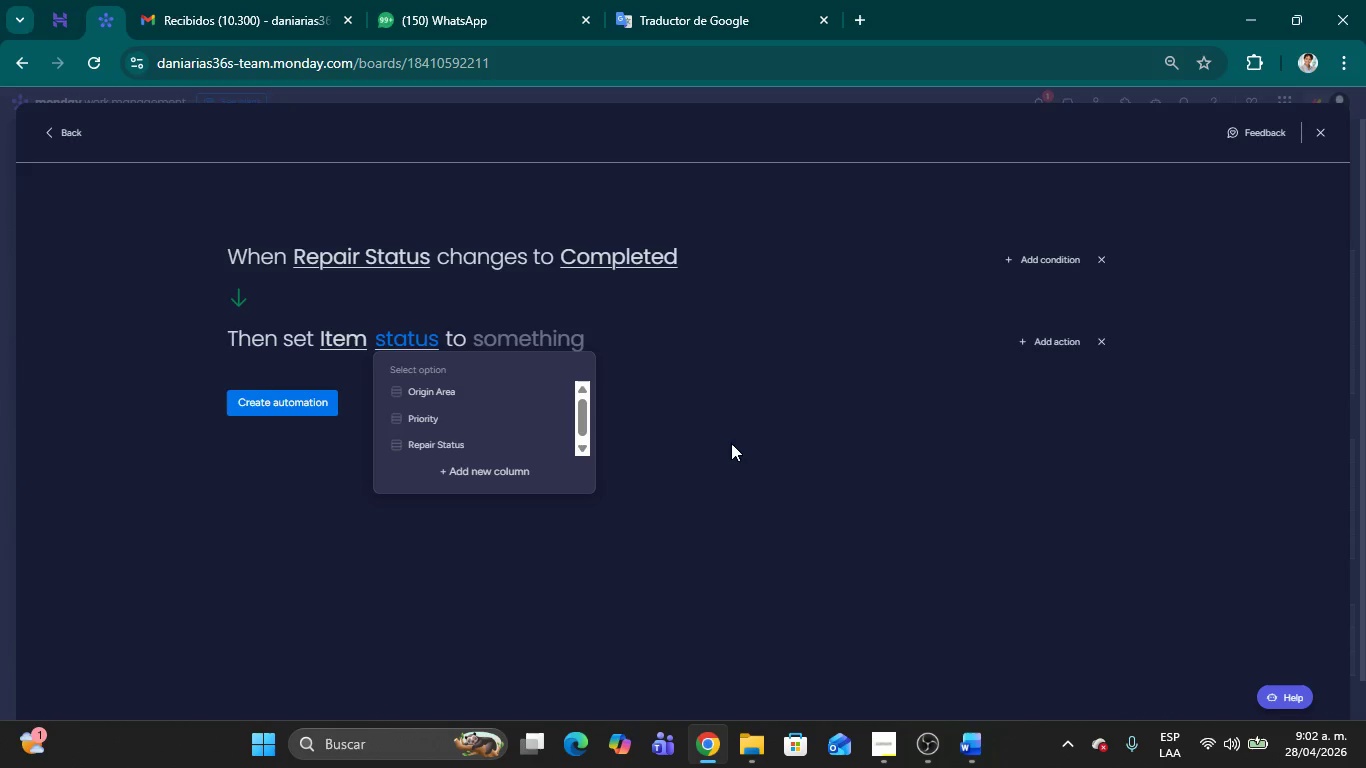 
left_click([731, 443])
 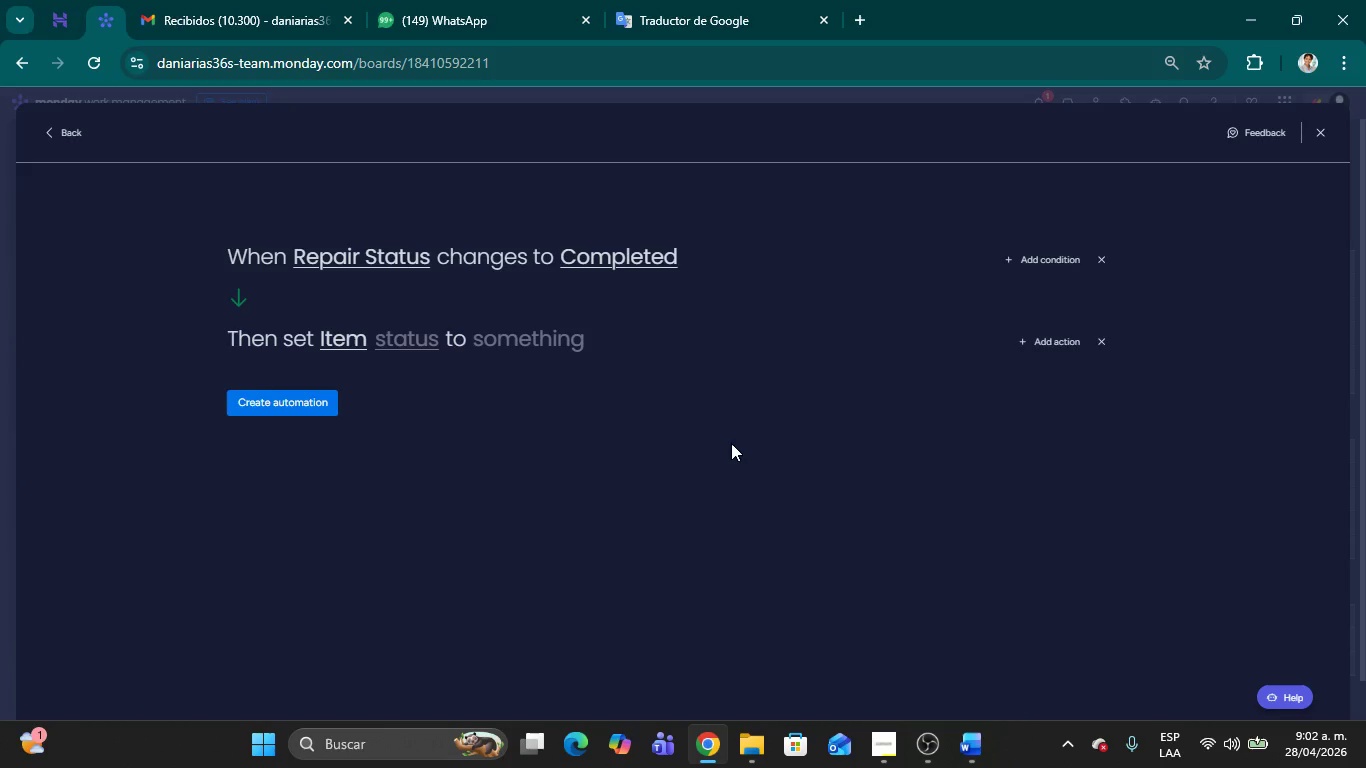 
wait(15.39)
 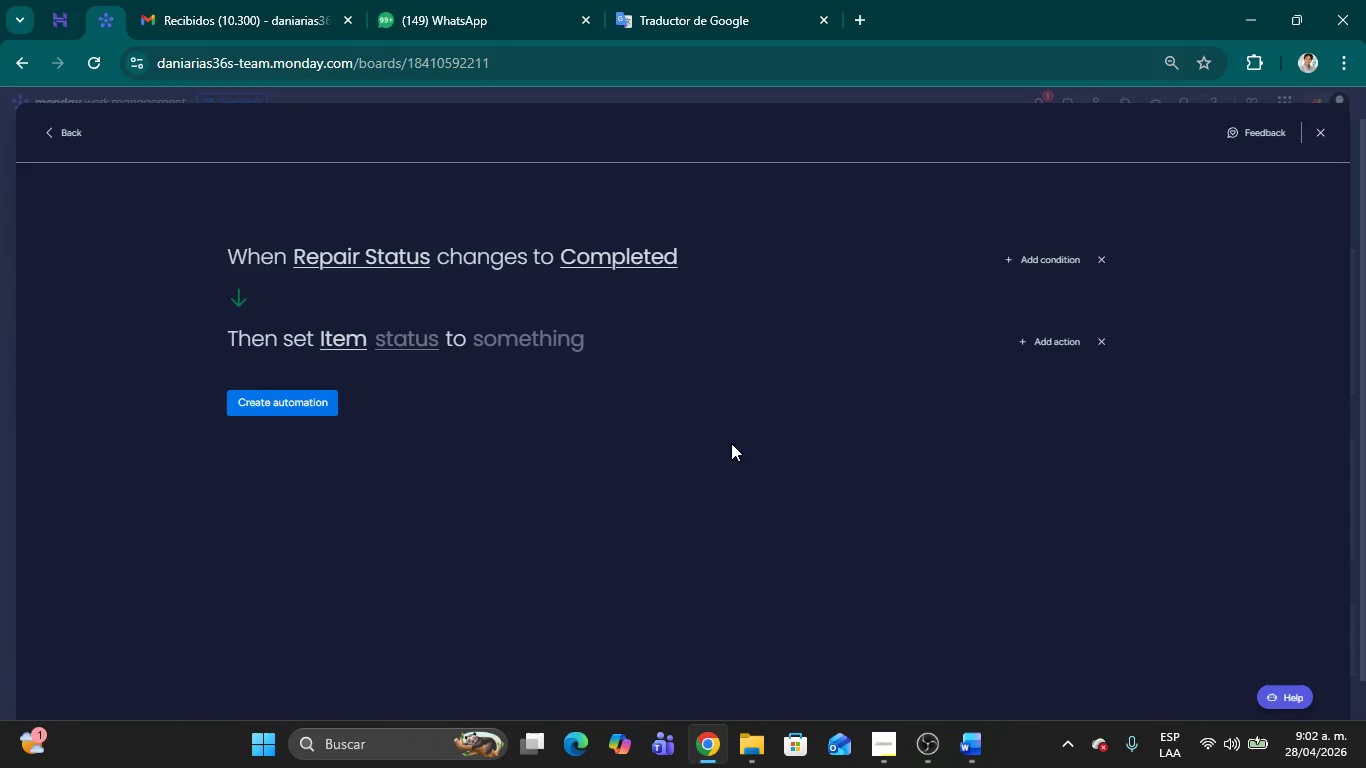 
left_click([388, 338])
 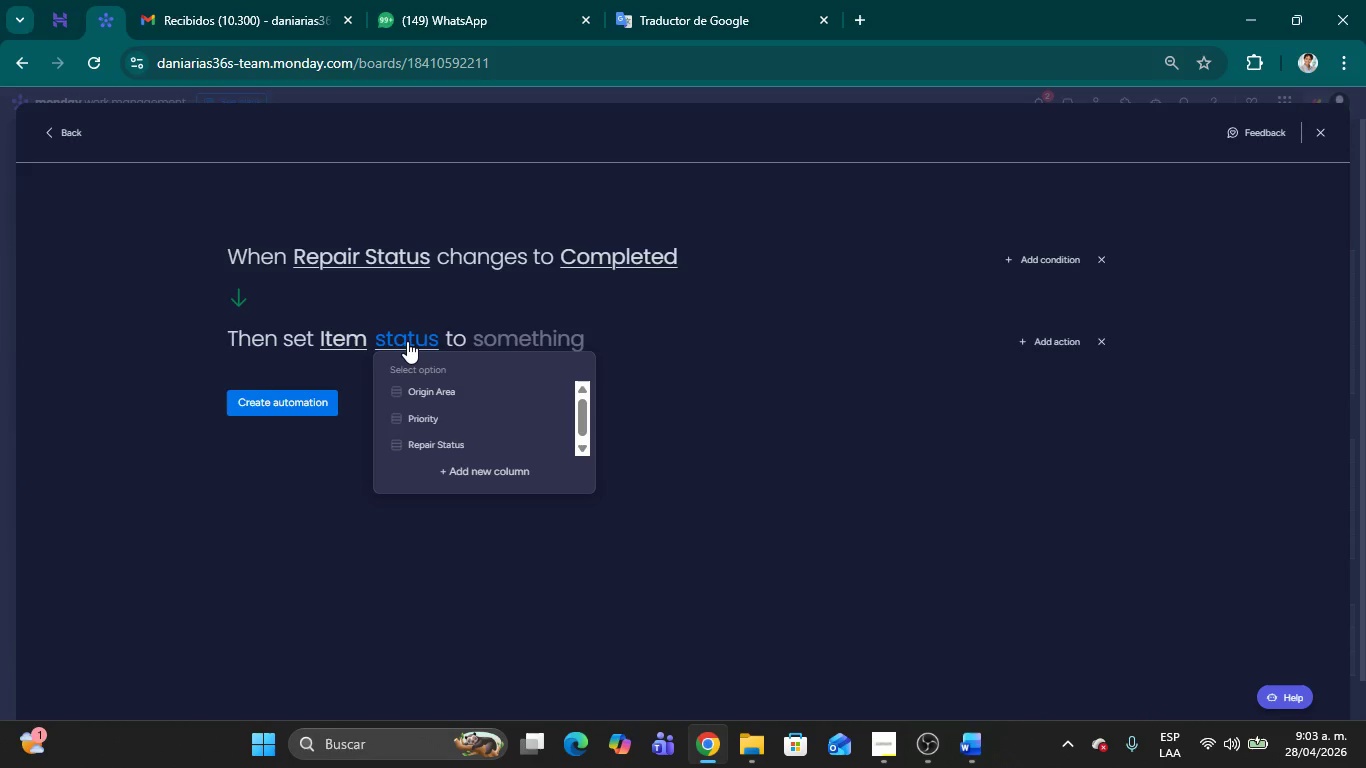 
wait(31.17)
 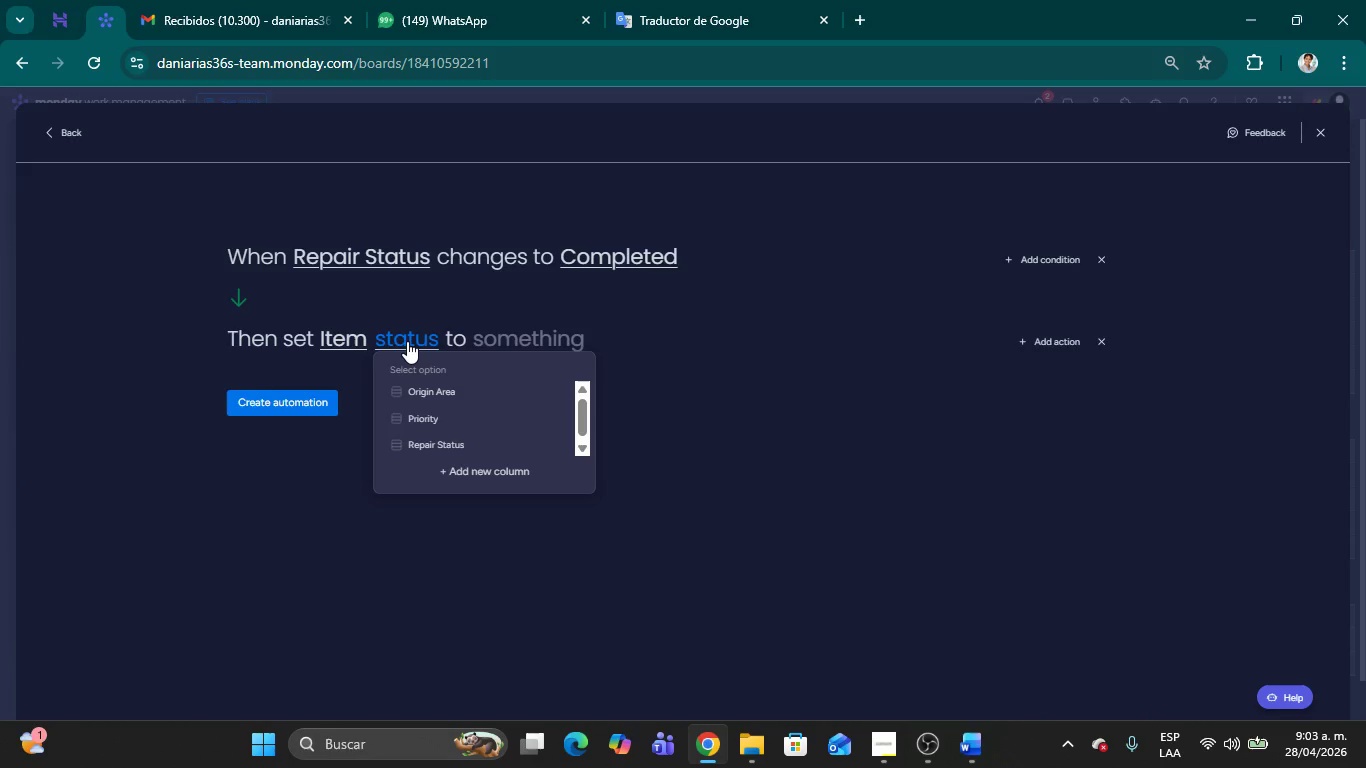 
left_click([782, 447])
 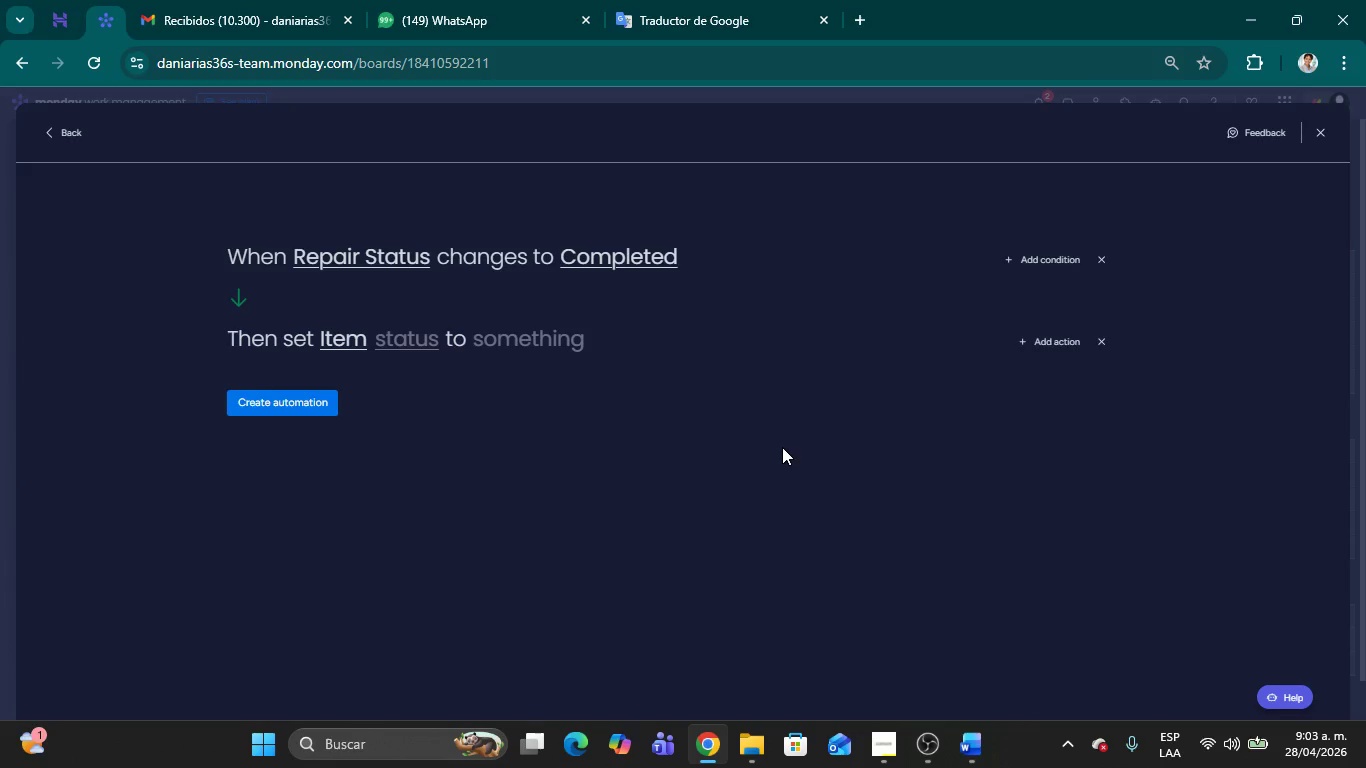 
wait(19.47)
 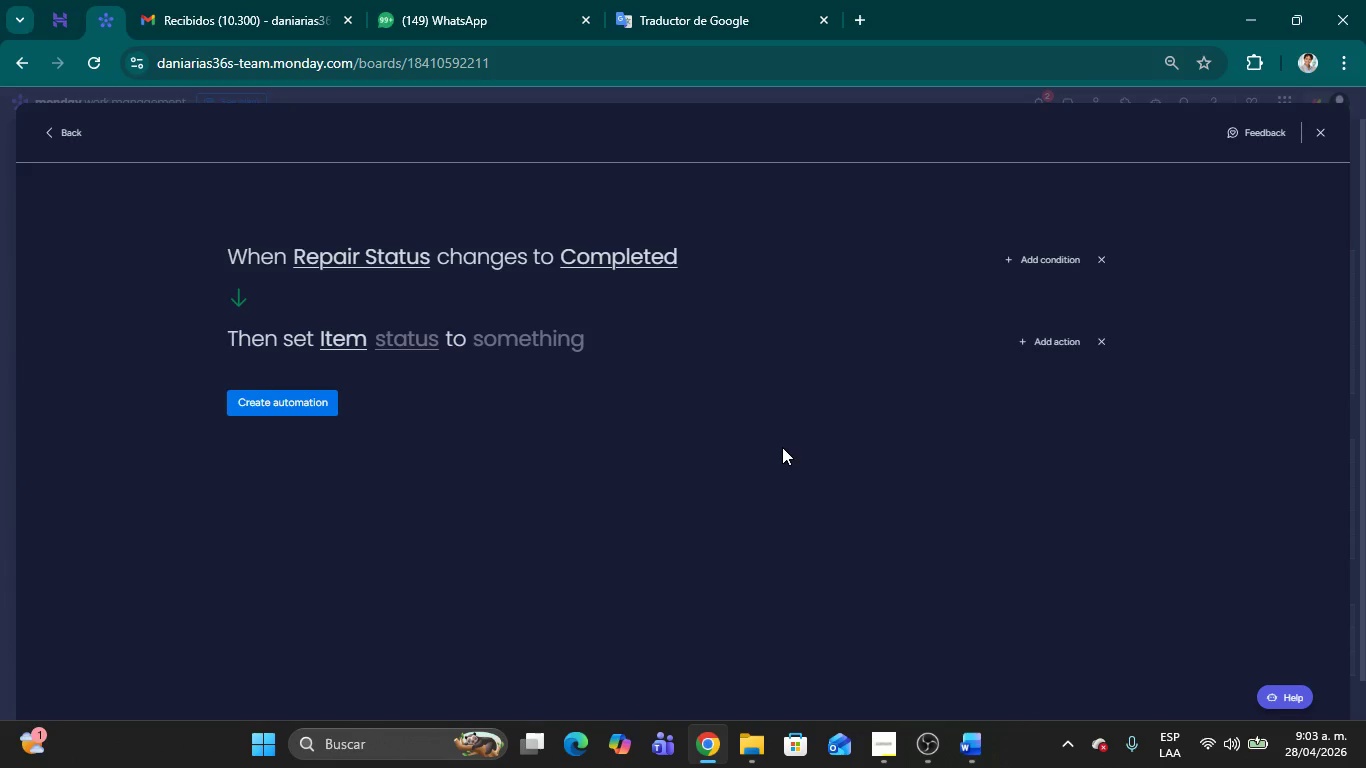 
left_click([782, 447])
 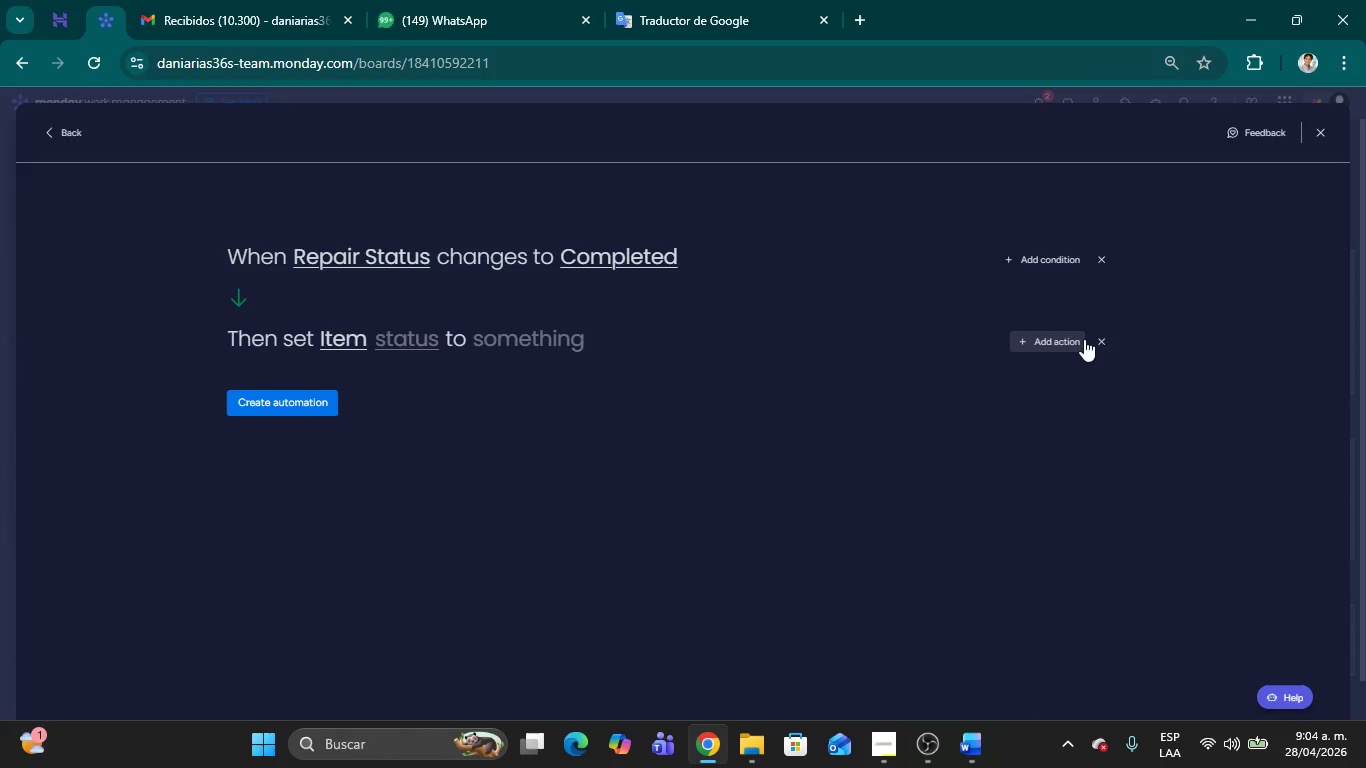 
wait(32.38)
 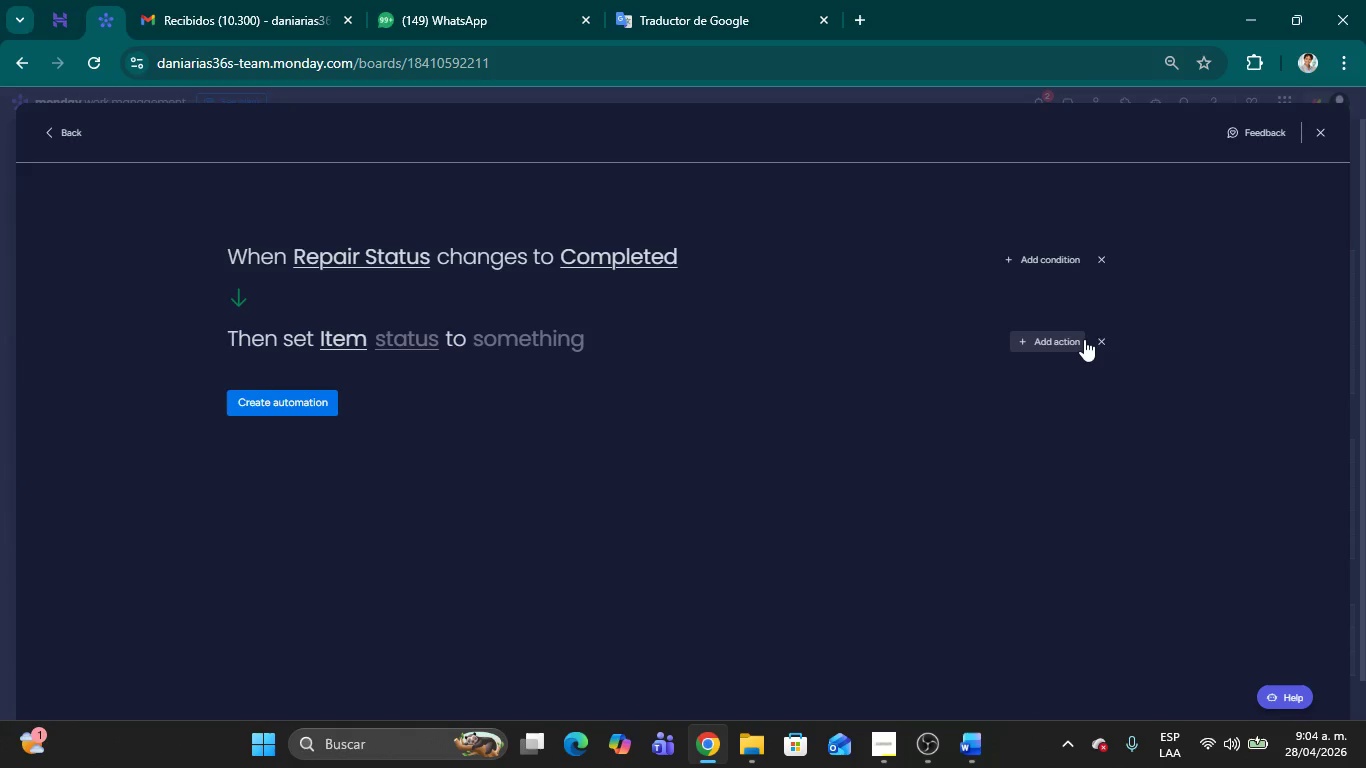 
left_click([1095, 336])
 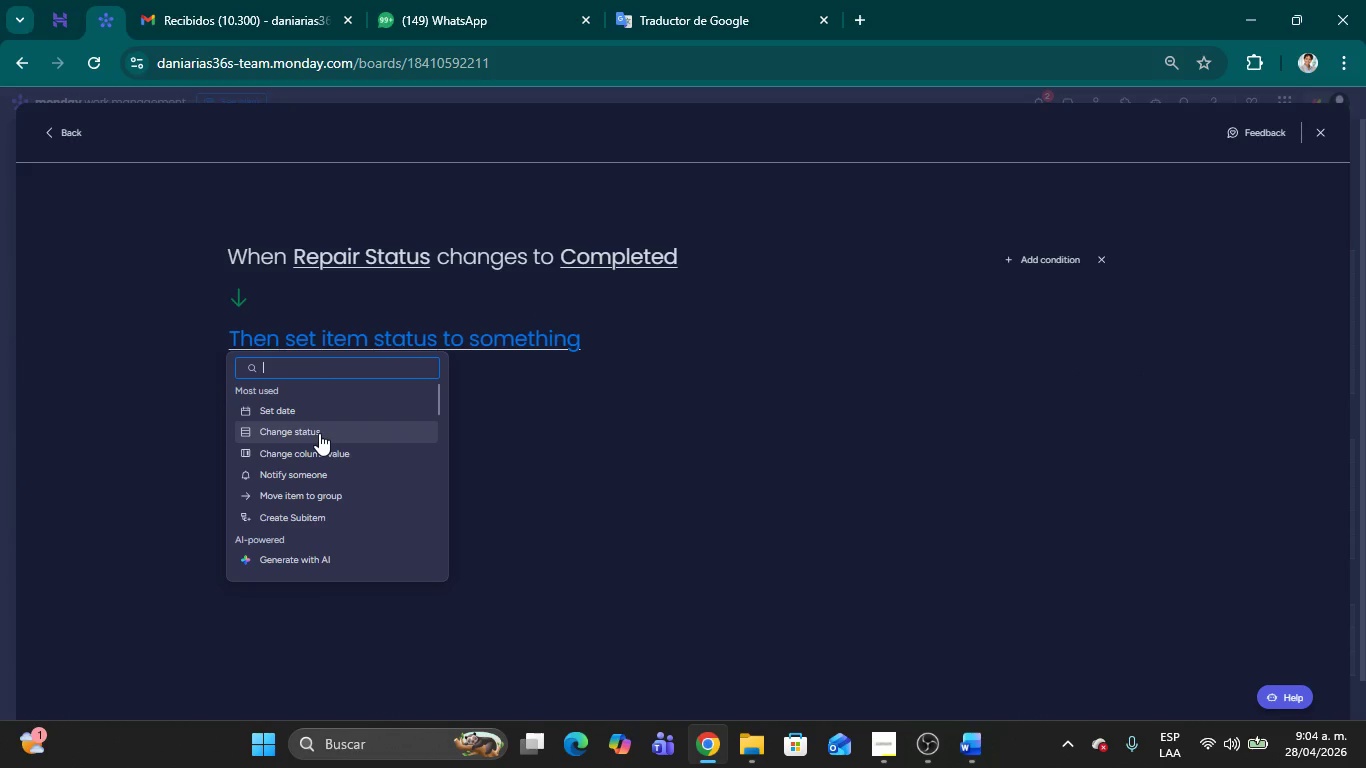 
left_click([319, 433])
 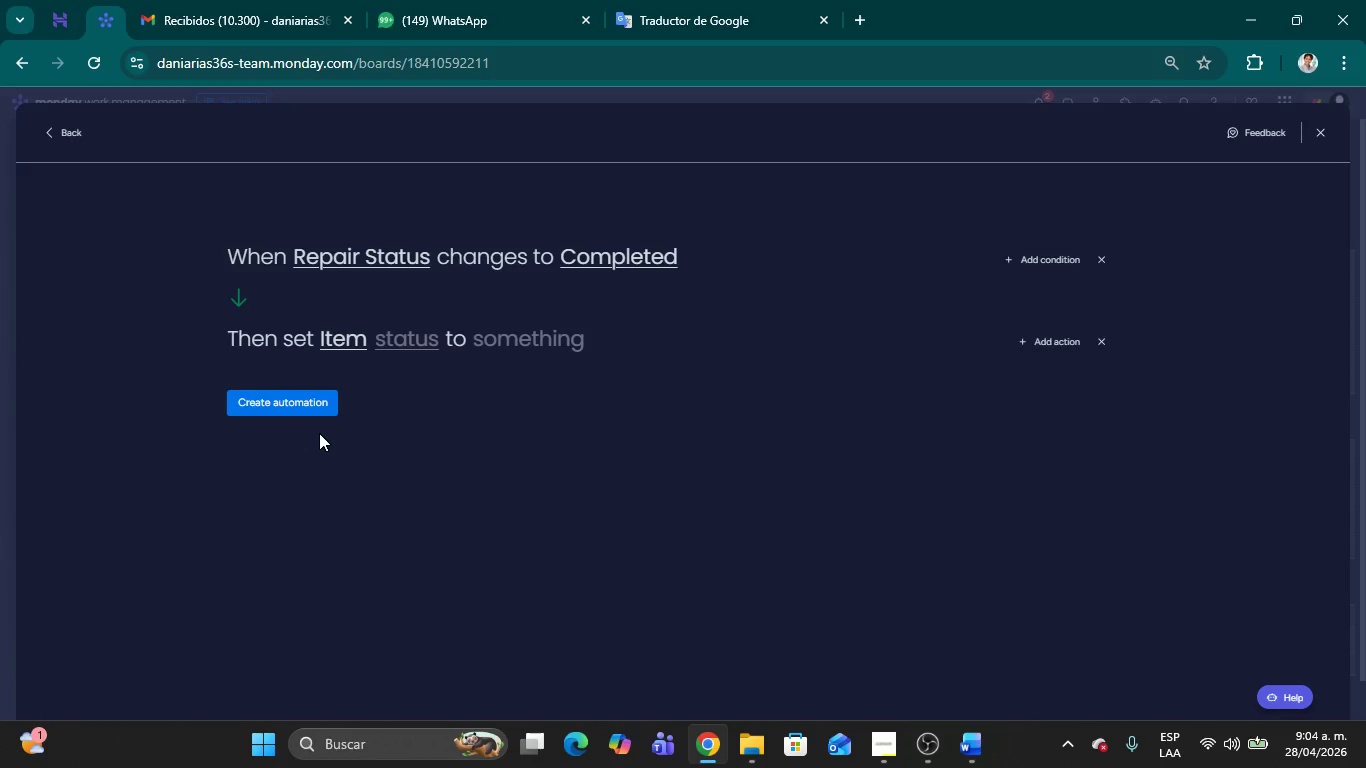 
wait(5.33)
 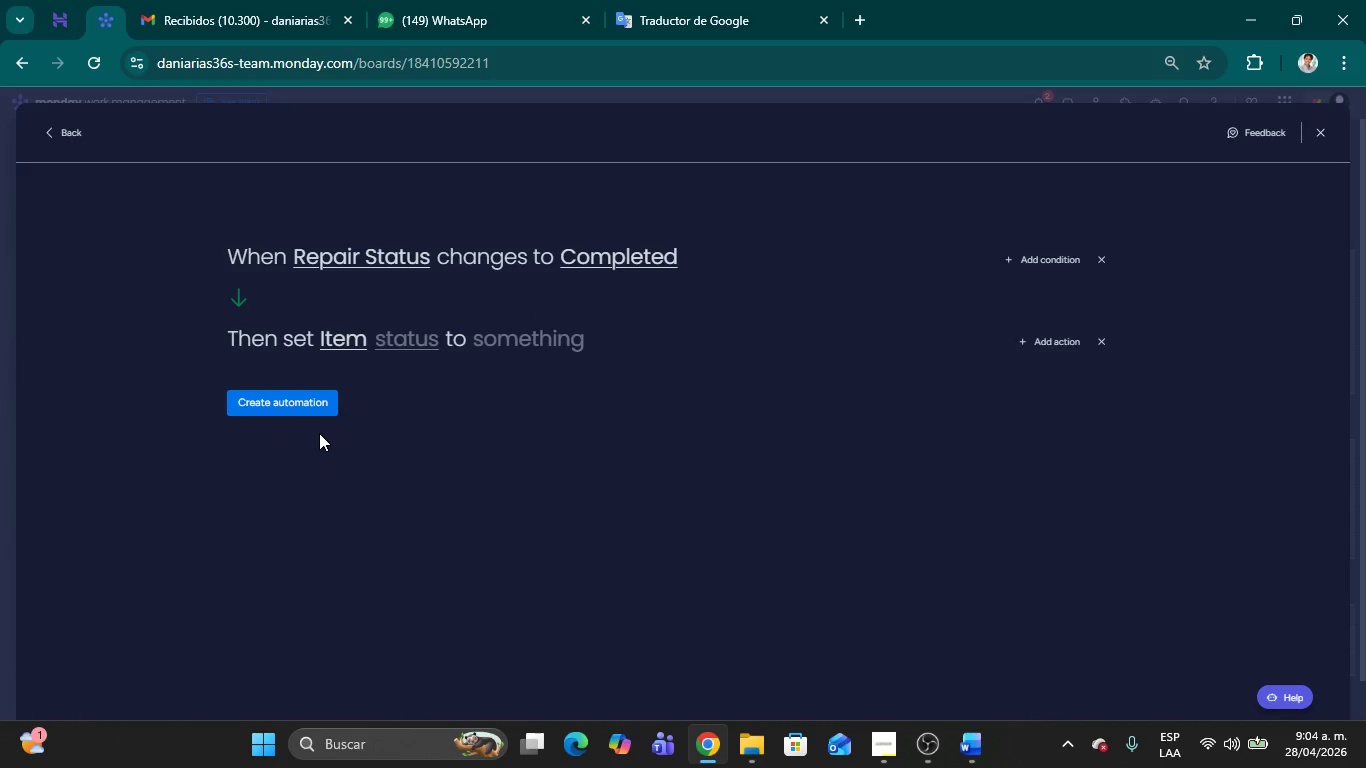 
left_click([1098, 343])
 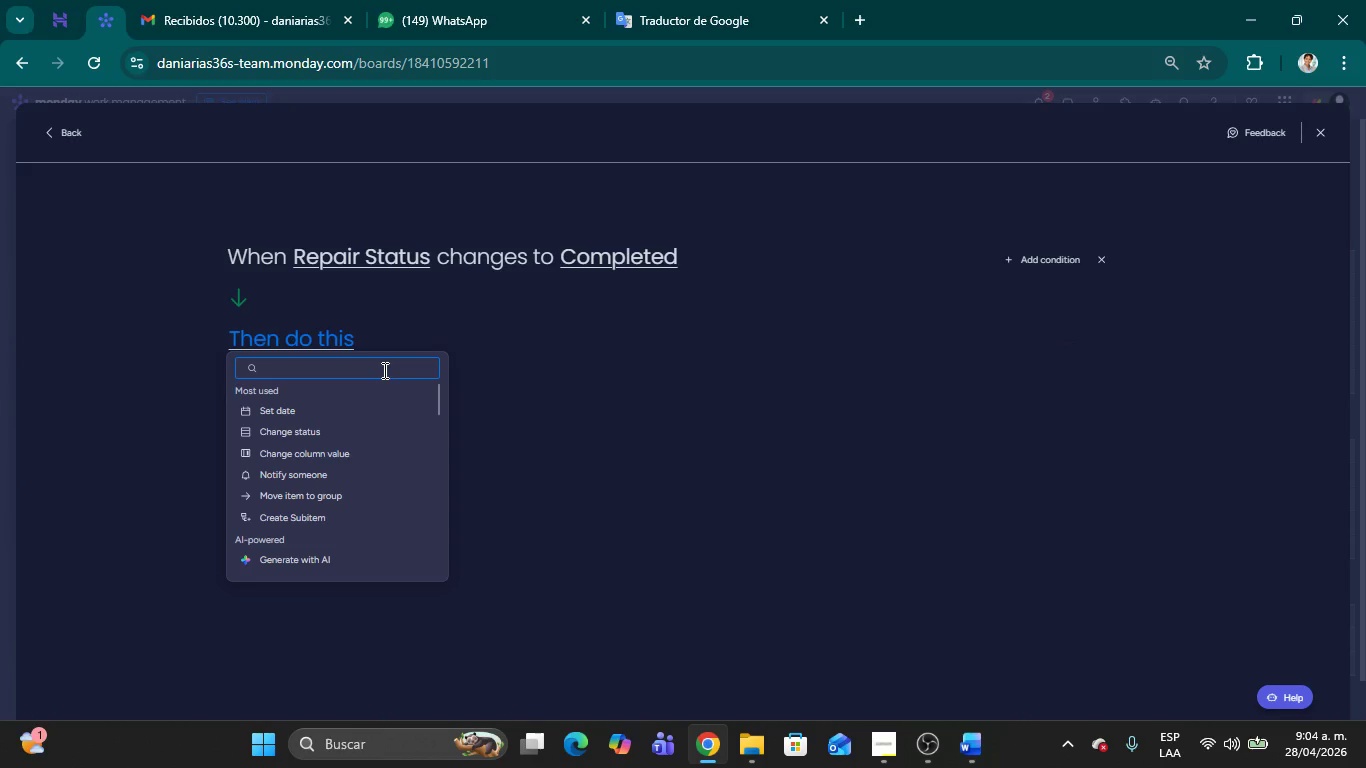 
type(chanc)
key(Backspace)
type(ge status)
 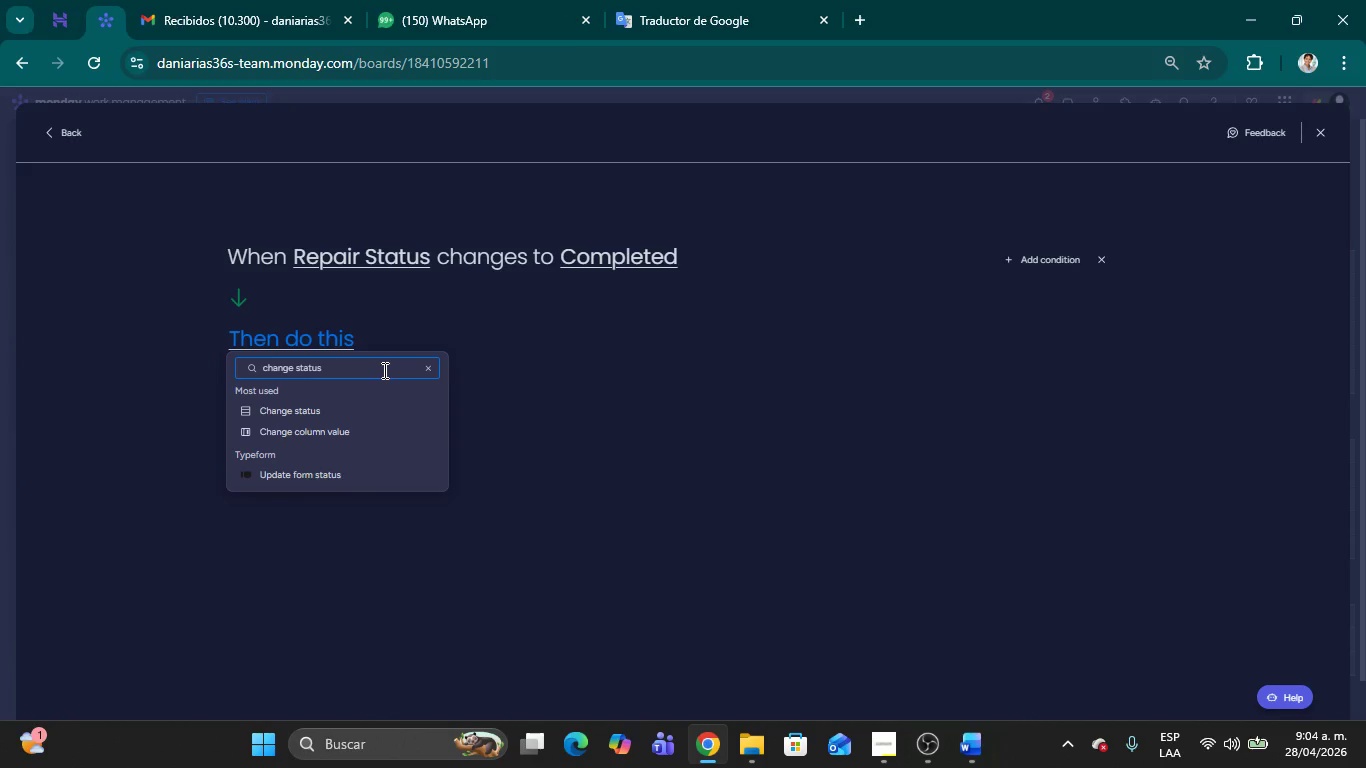 
wait(12.3)
 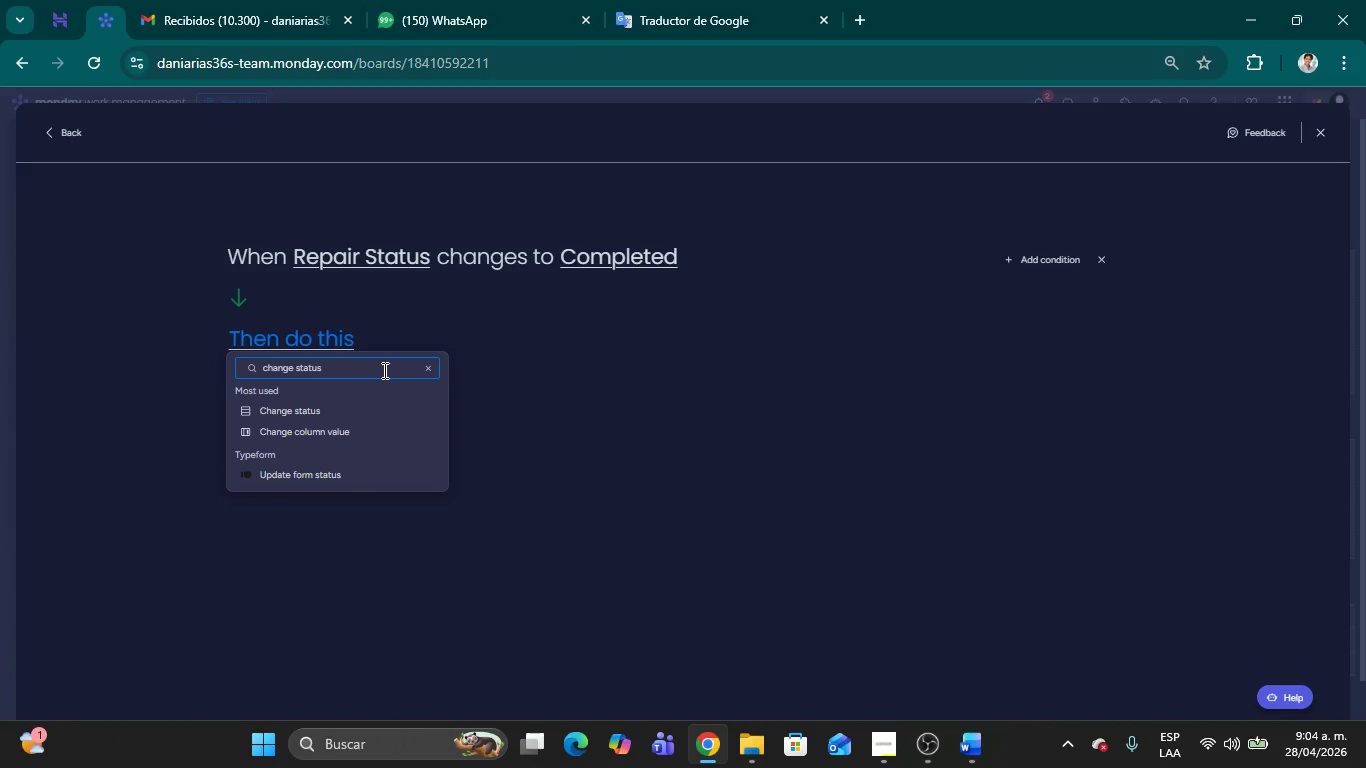 
type( in a bo)
key(Backspace)
key(Backspace)
key(Backspace)
key(Backspace)
key(Backspace)
key(Backspace)
key(Backspace)
 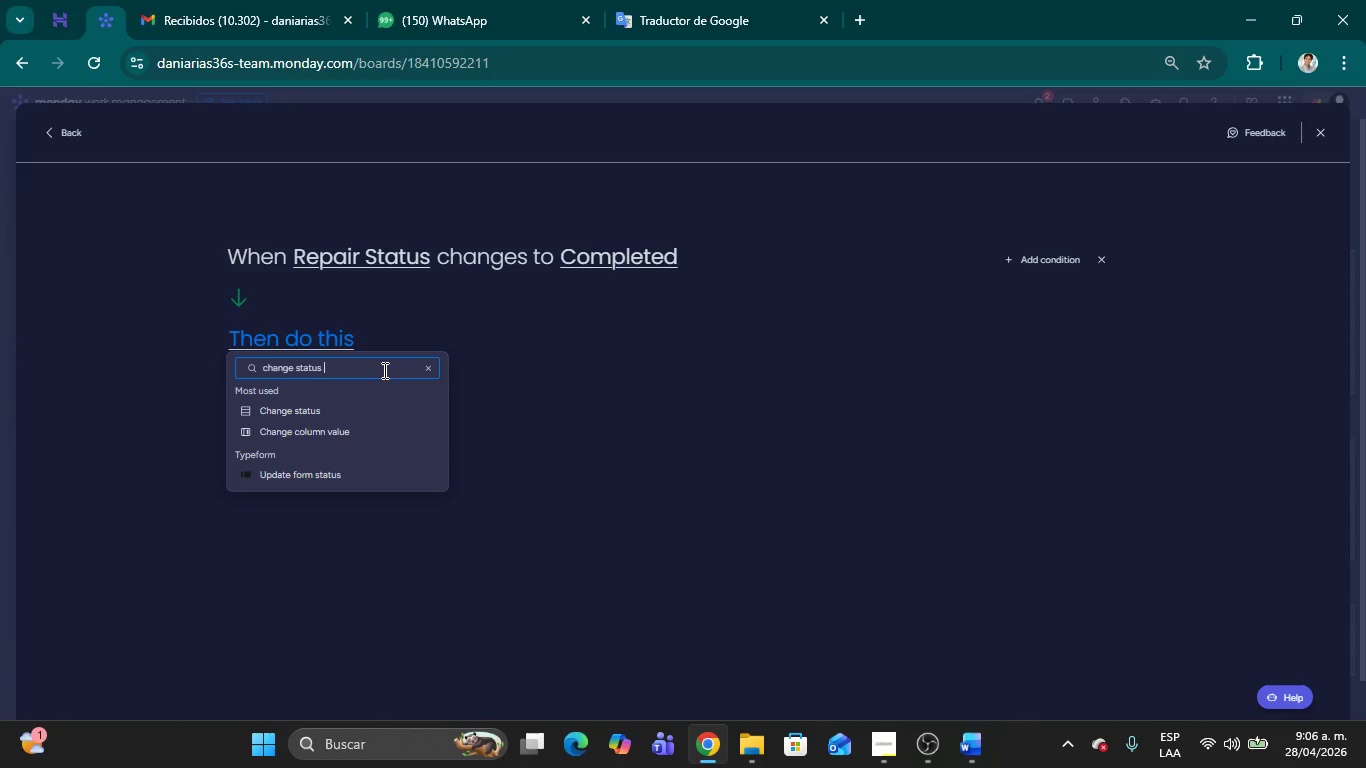 
wait(74.11)
 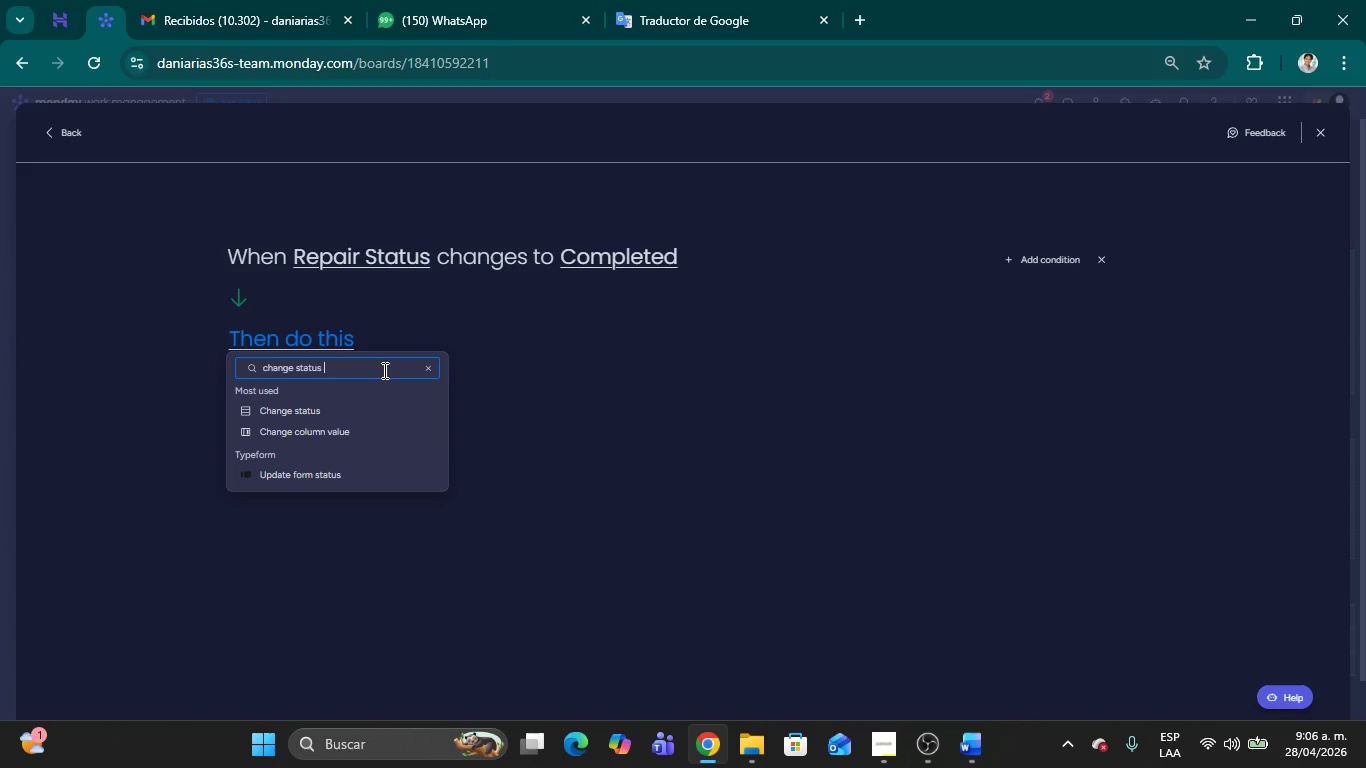 
left_click([41, 134])
 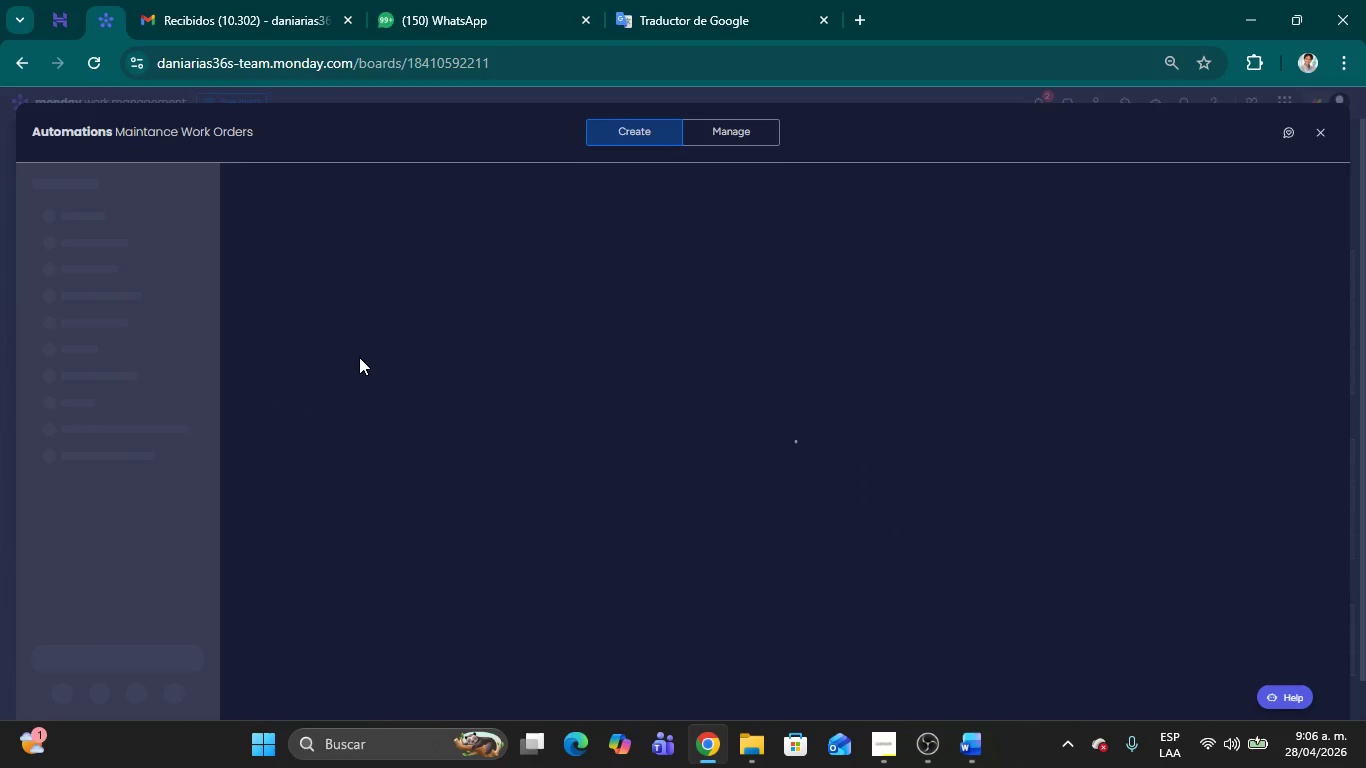 
mouse_move([310, 166])
 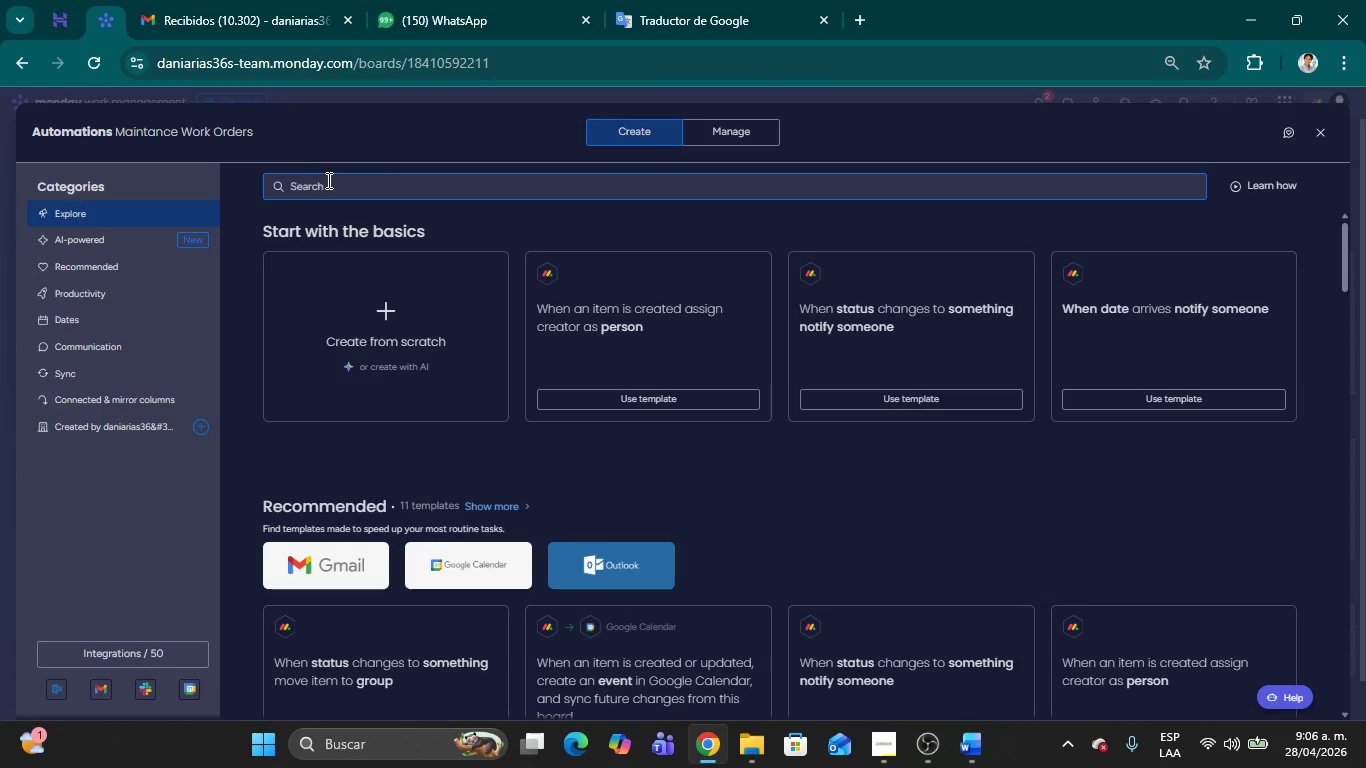 
wait(9.02)
 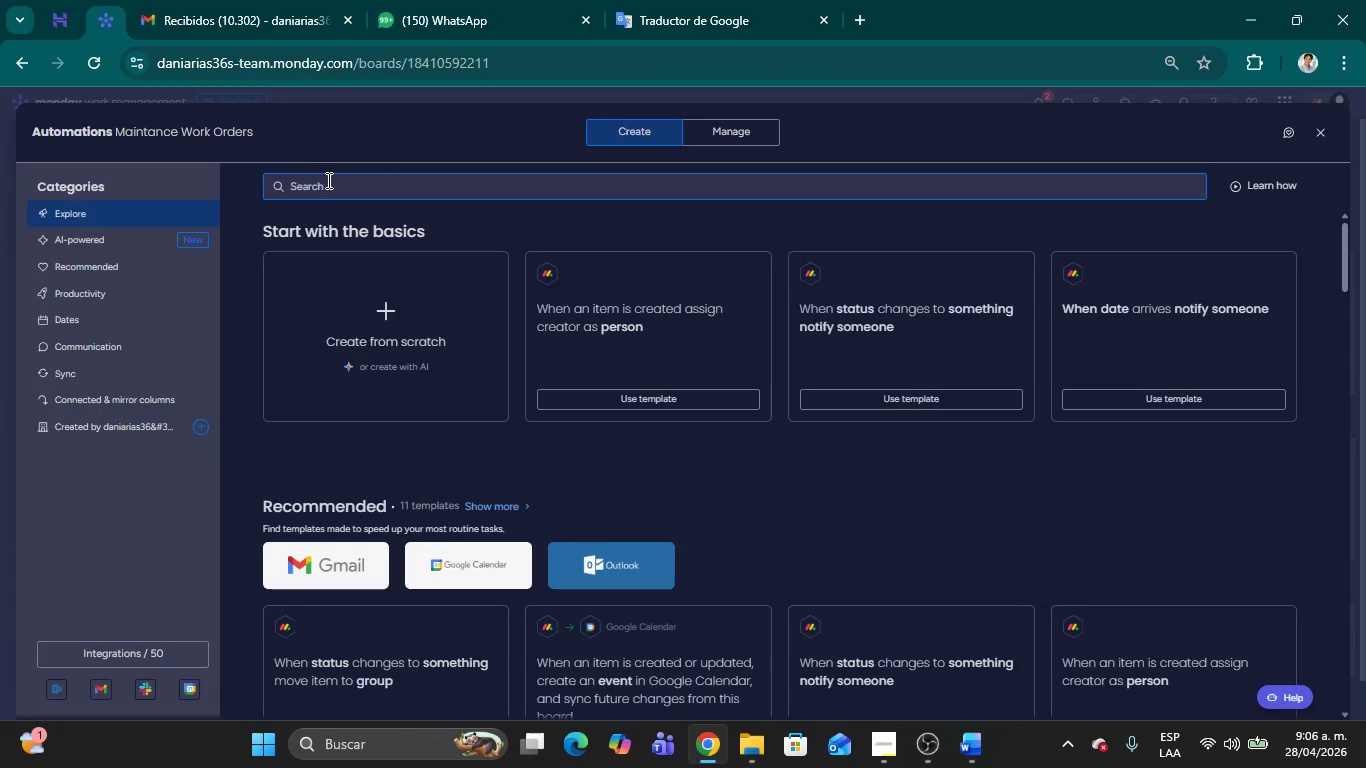 
left_click([336, 184])
 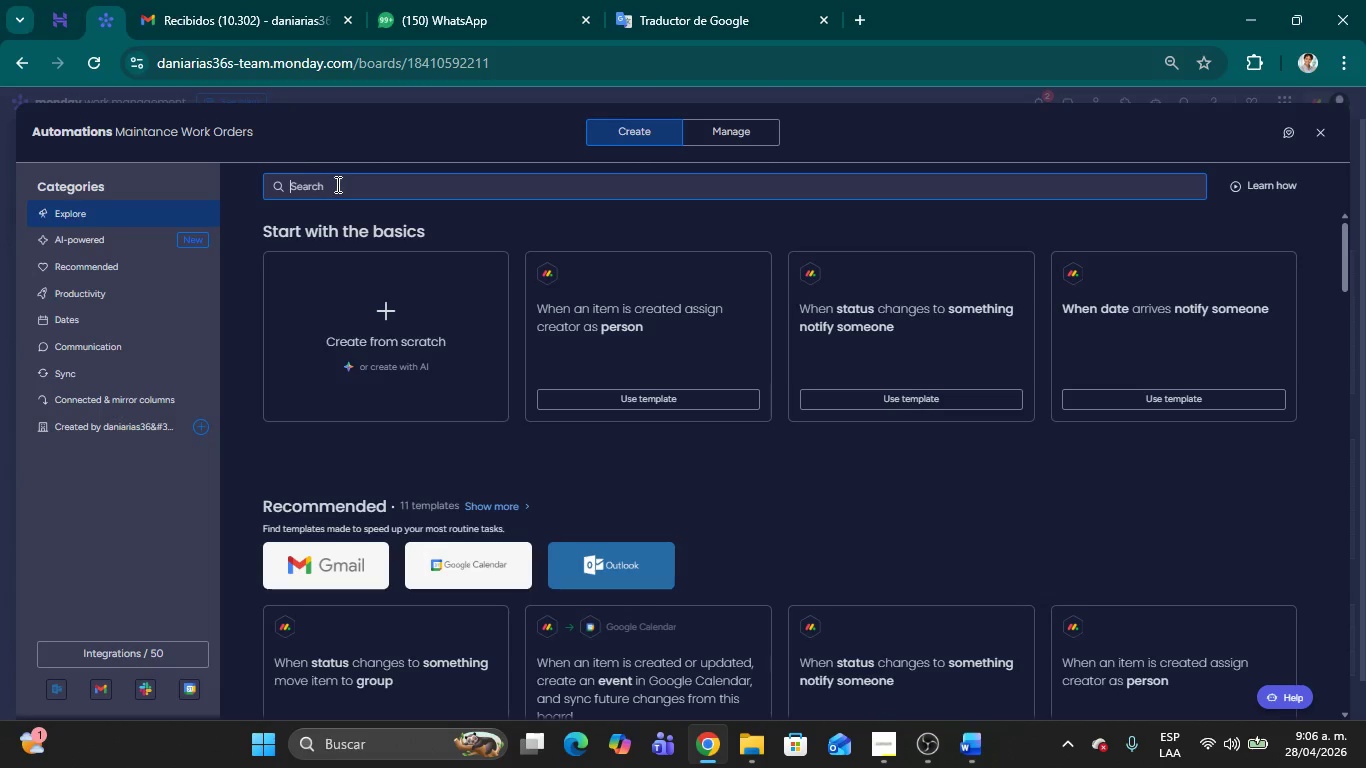 
type(add to board)
 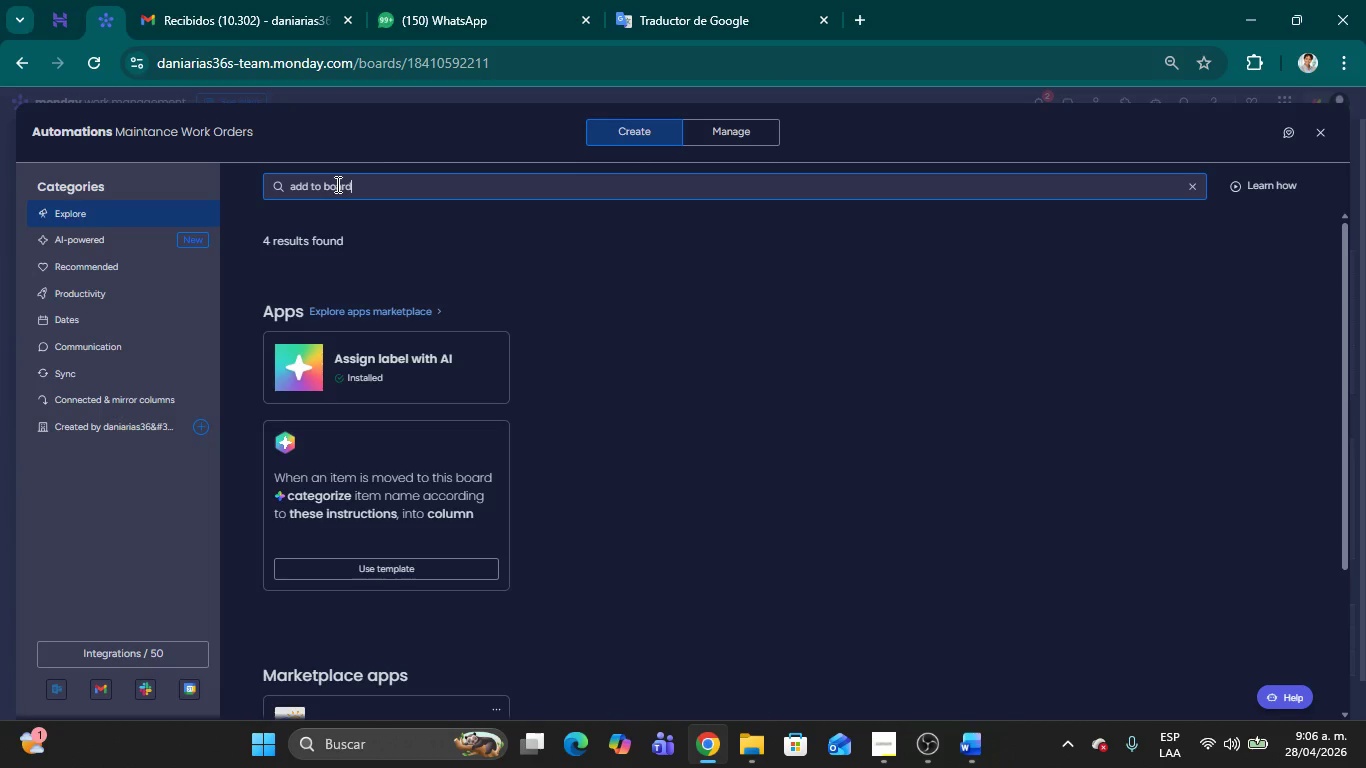 
left_click([750, 433])
 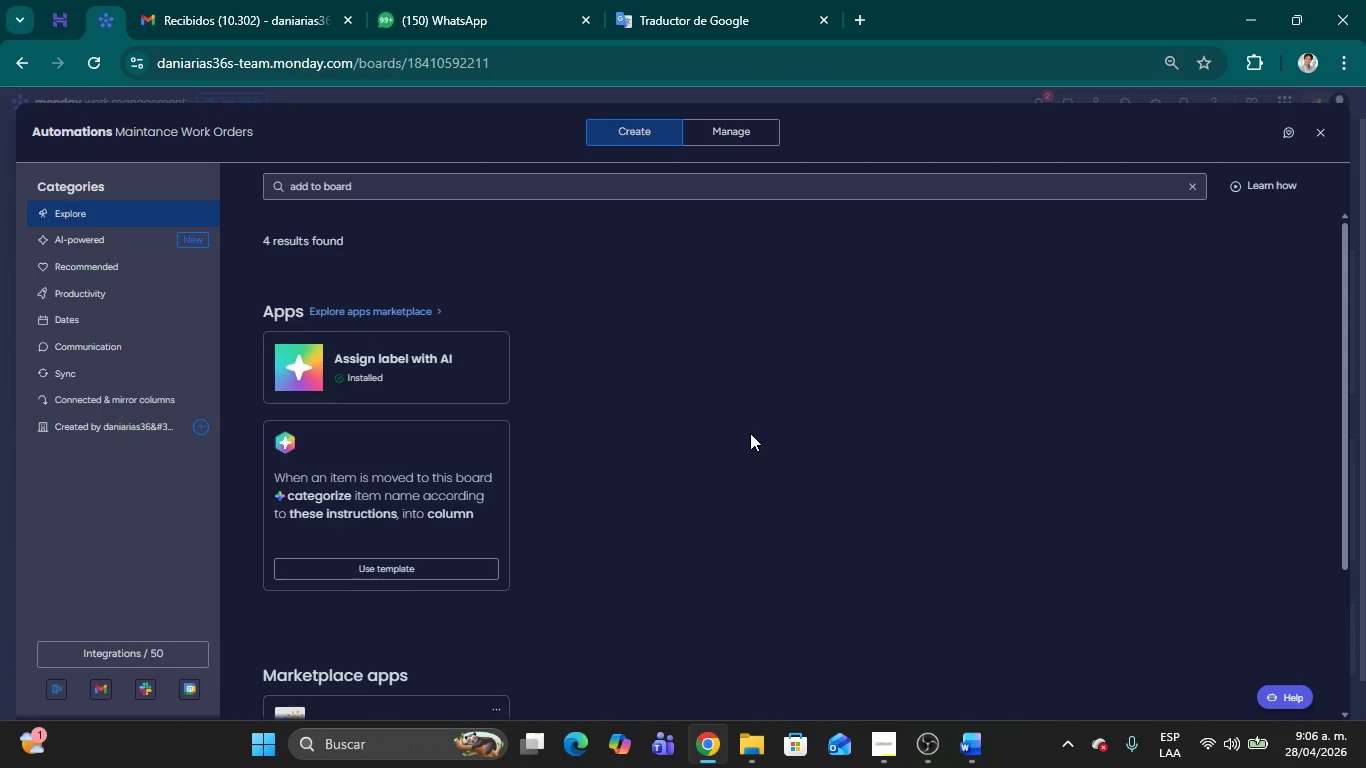 
scroll: coordinate [750, 434], scroll_direction: down, amount: 2.0
 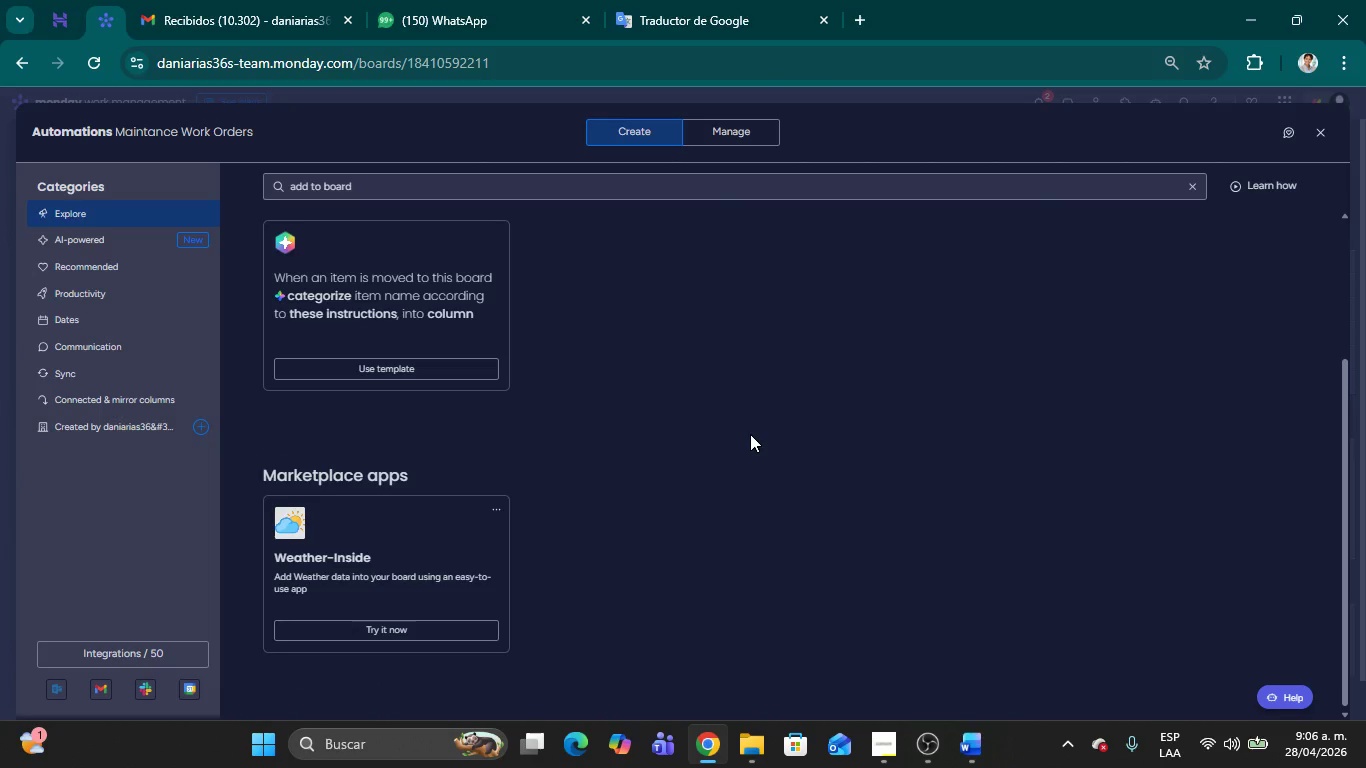 
scroll: coordinate [750, 434], scroll_direction: up, amount: 3.0
 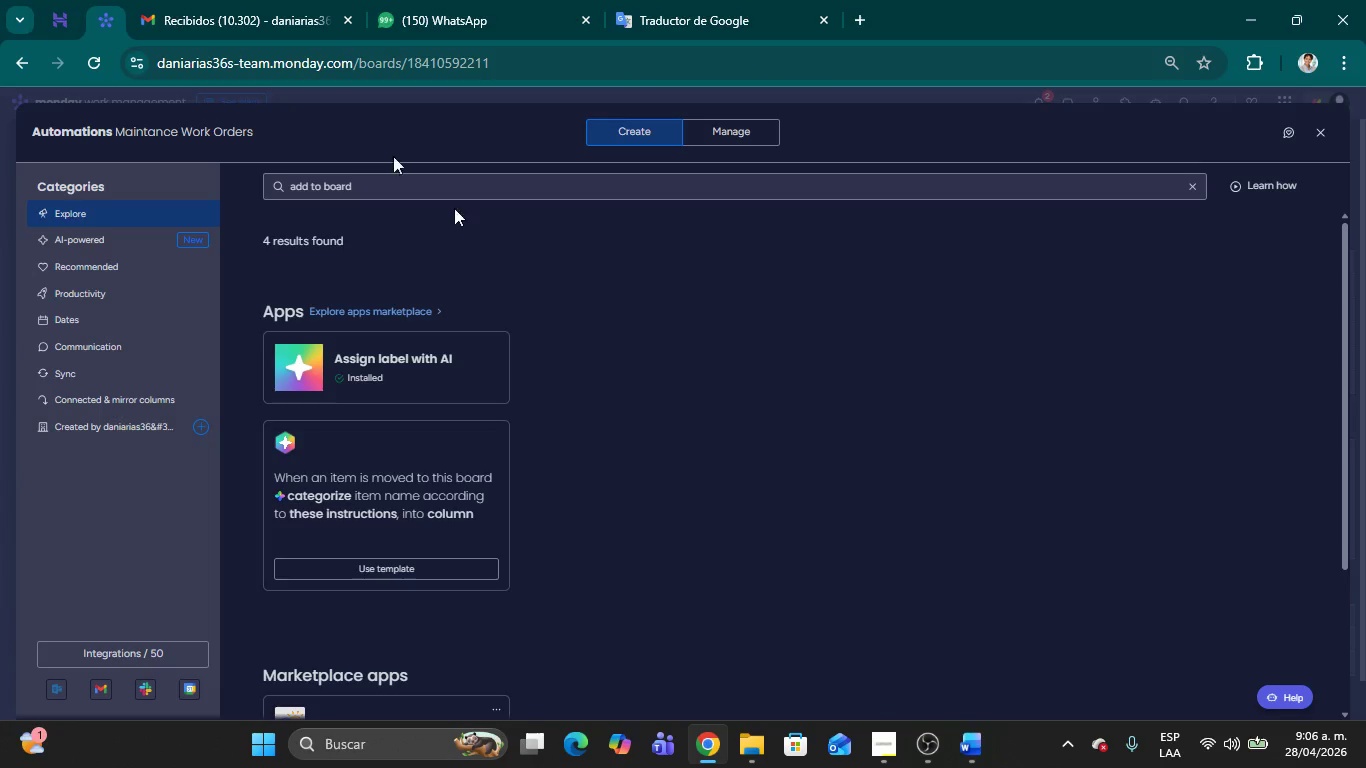 
left_click([358, 190])
 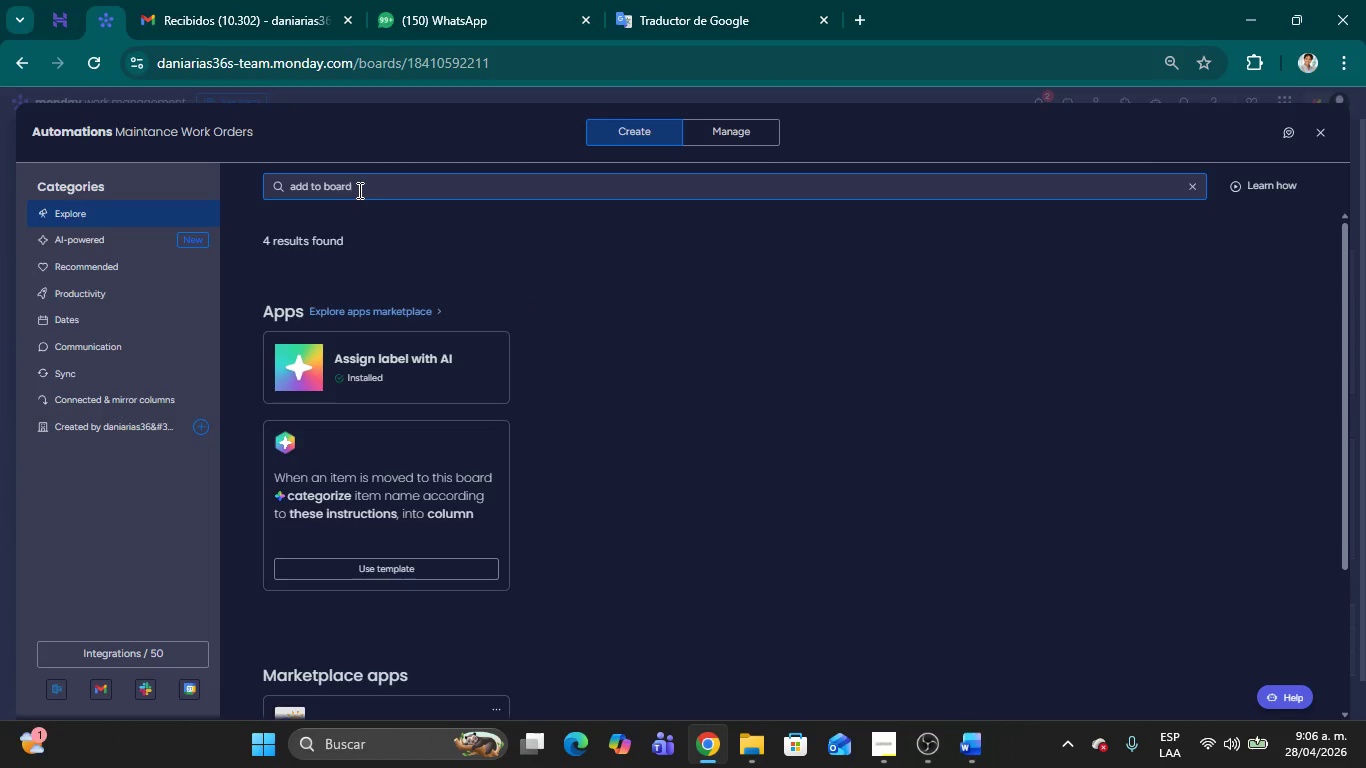 
key(Backspace)
key(Backspace)
key(Backspace)
key(Backspace)
type(mathc)
key(Backspace)
key(Backspace)
key(Backspace)
type(tch)
 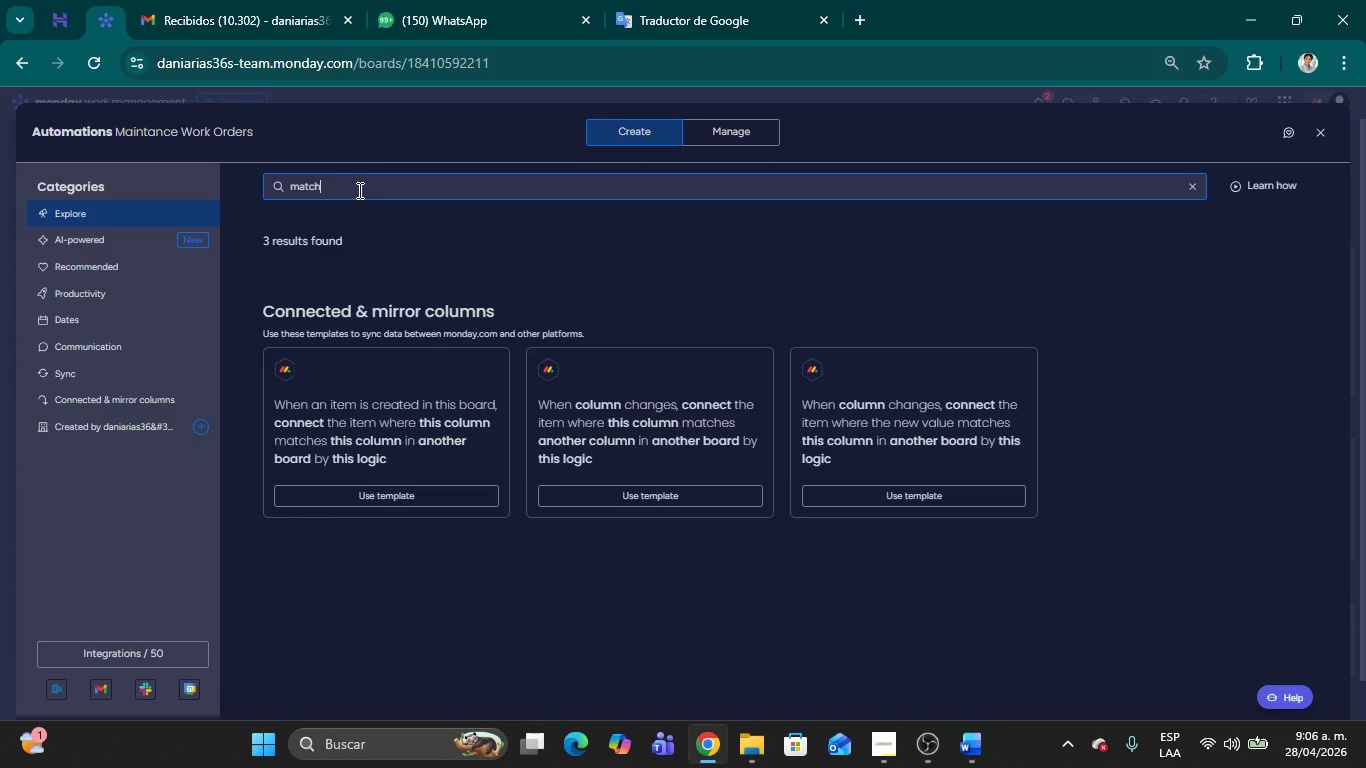 
wait(17.47)
 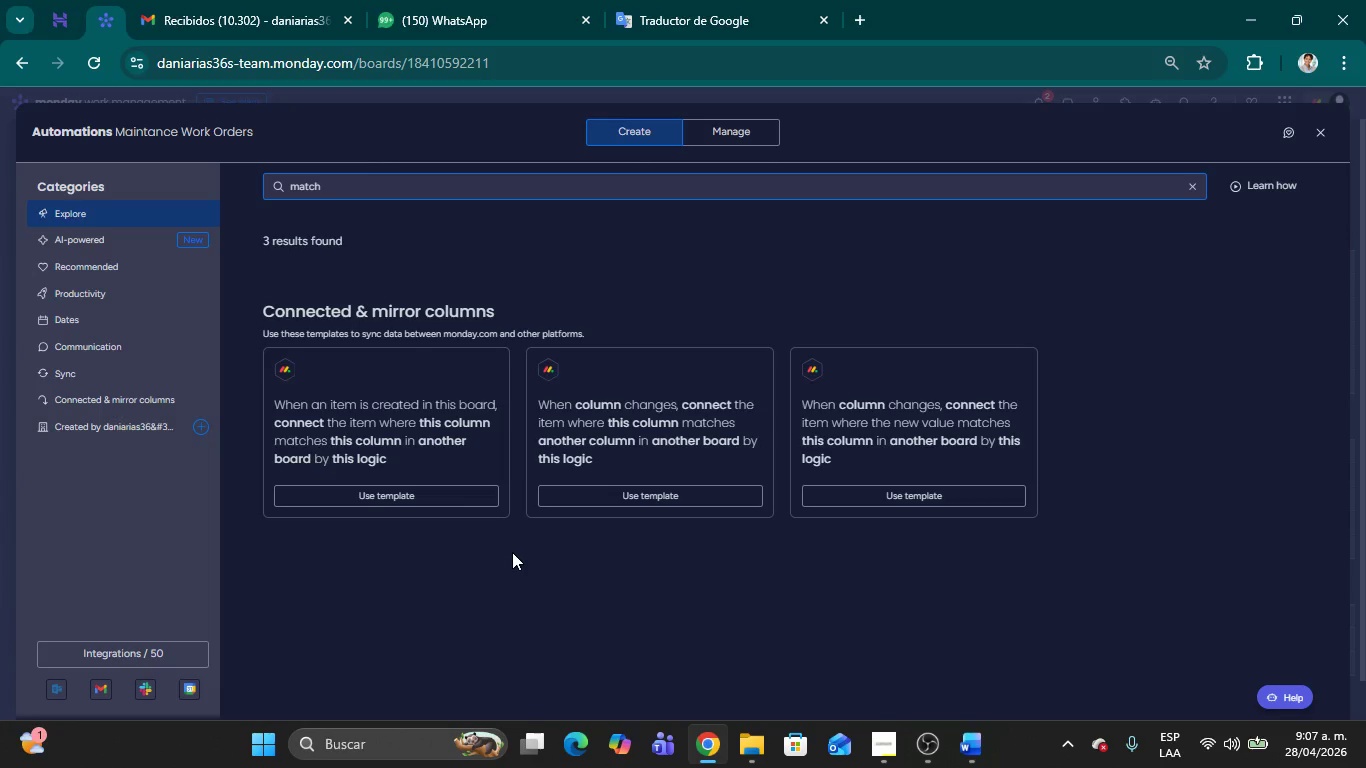 
hold_key(key=Backspace, duration=0.95)
 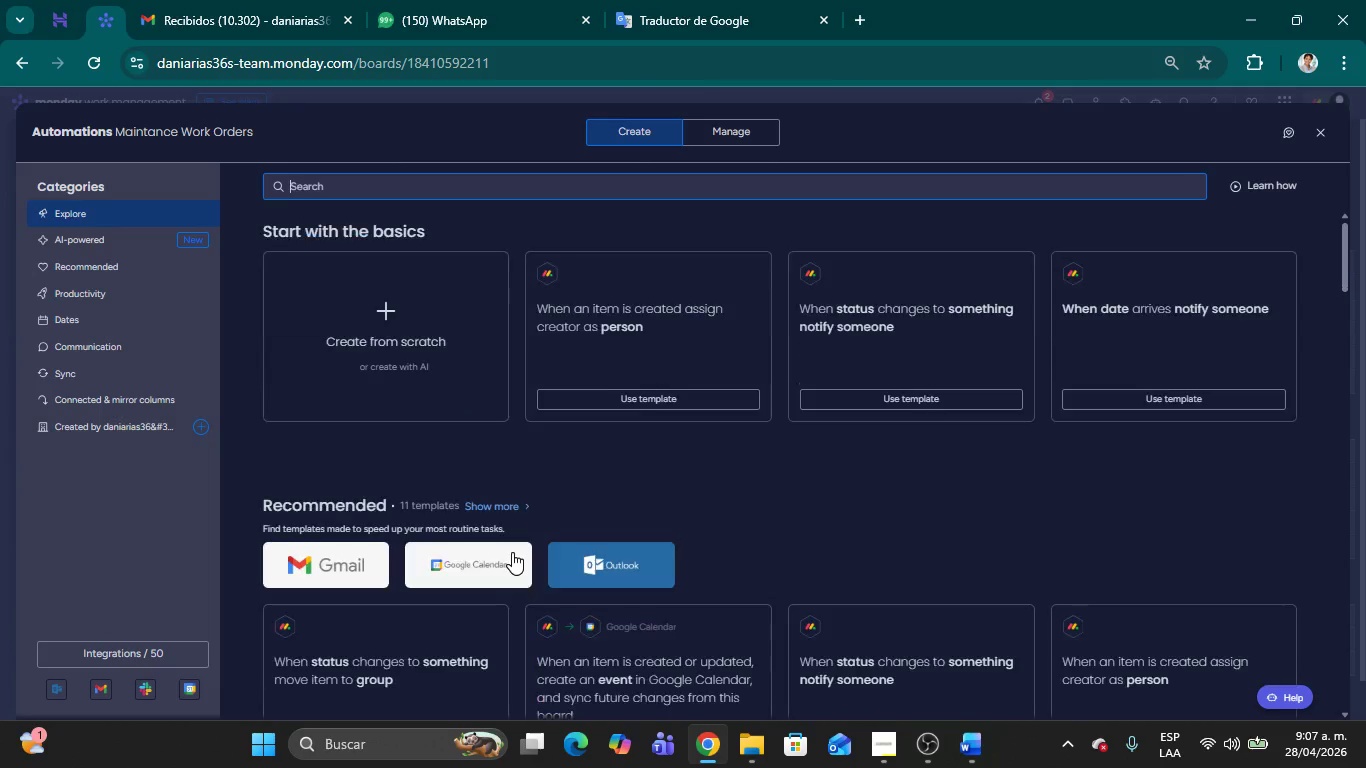 
key(Backspace)
key(Backspace)
type(co)
 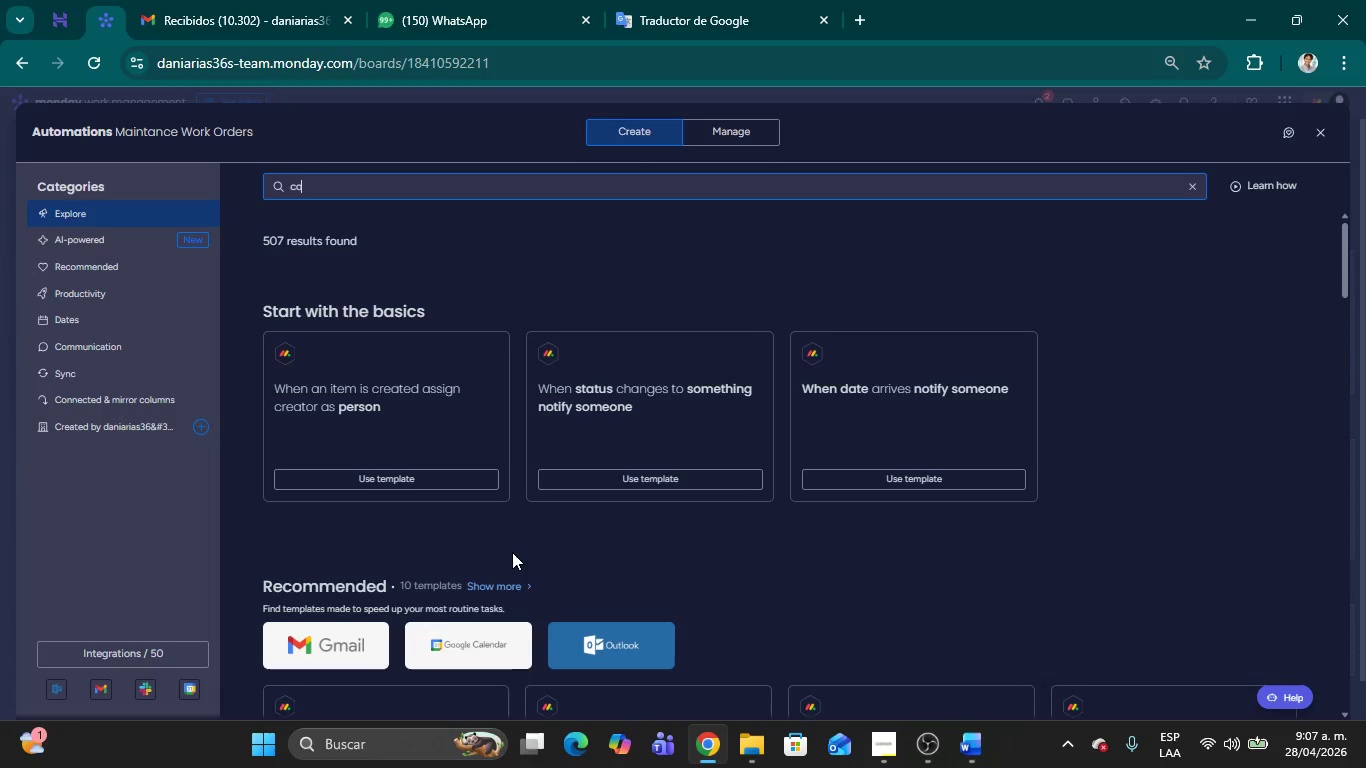 
type(nnection)
 